 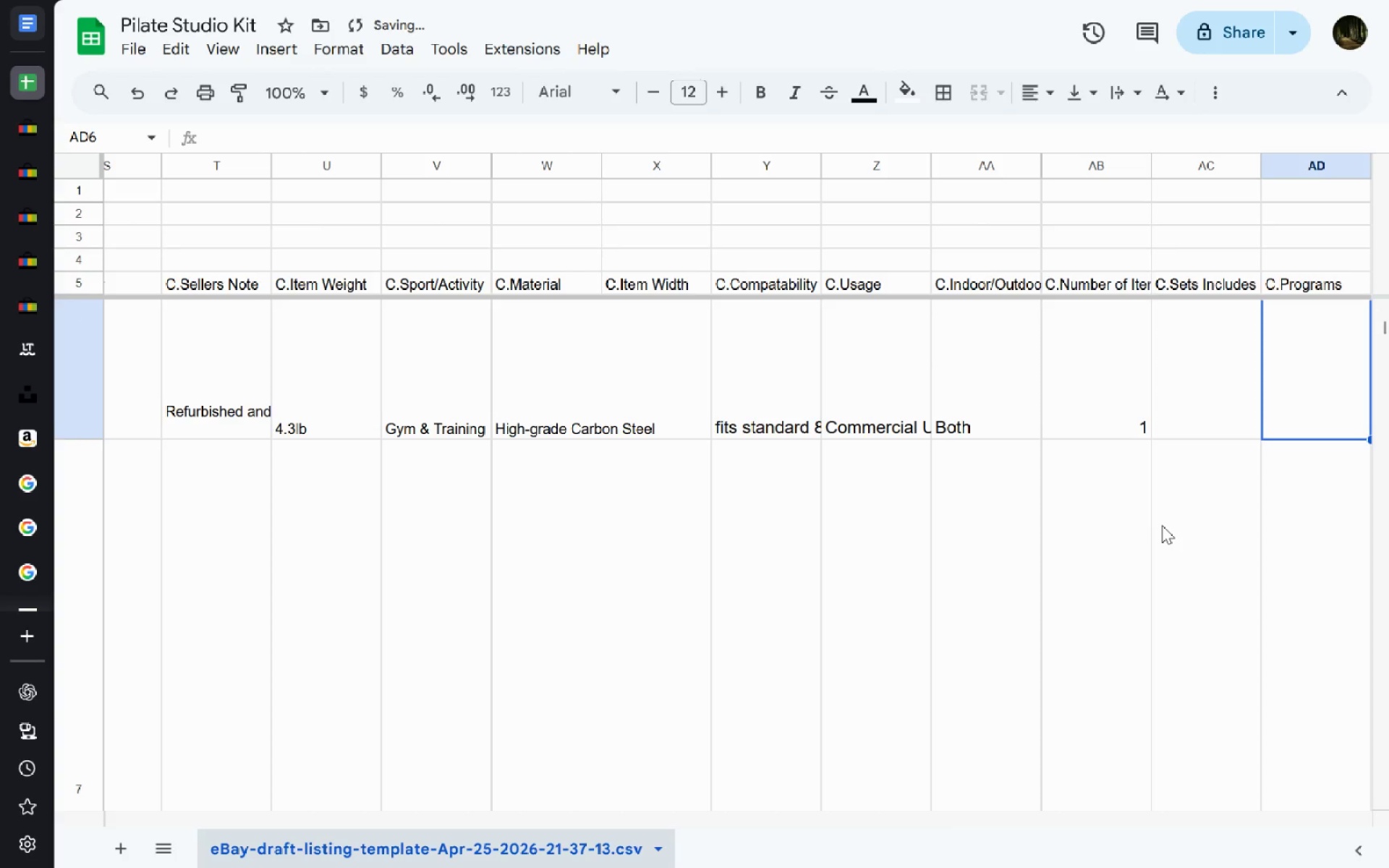 
double_click([1309, 479])
 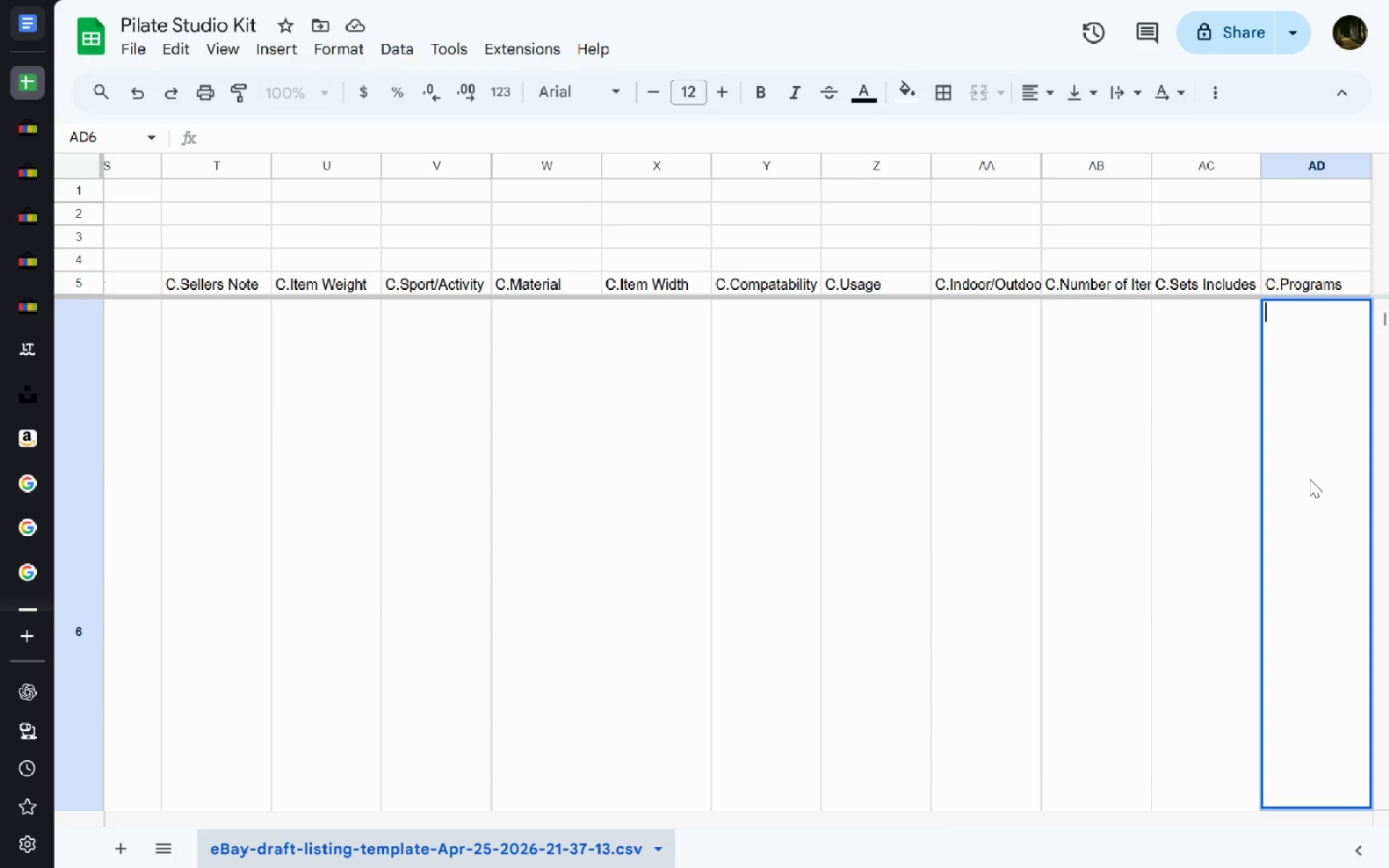 
type(Fitness Test)
 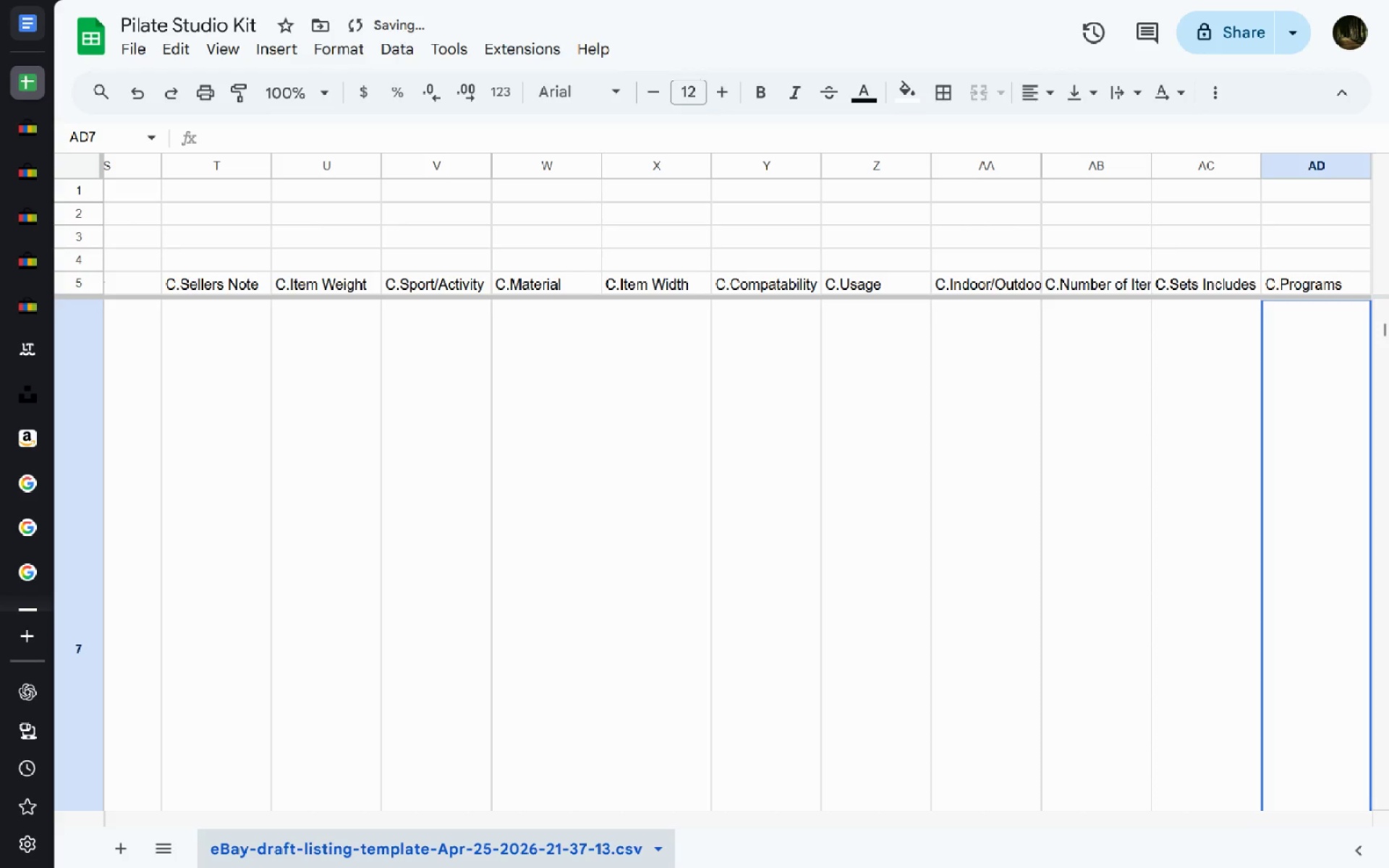 
 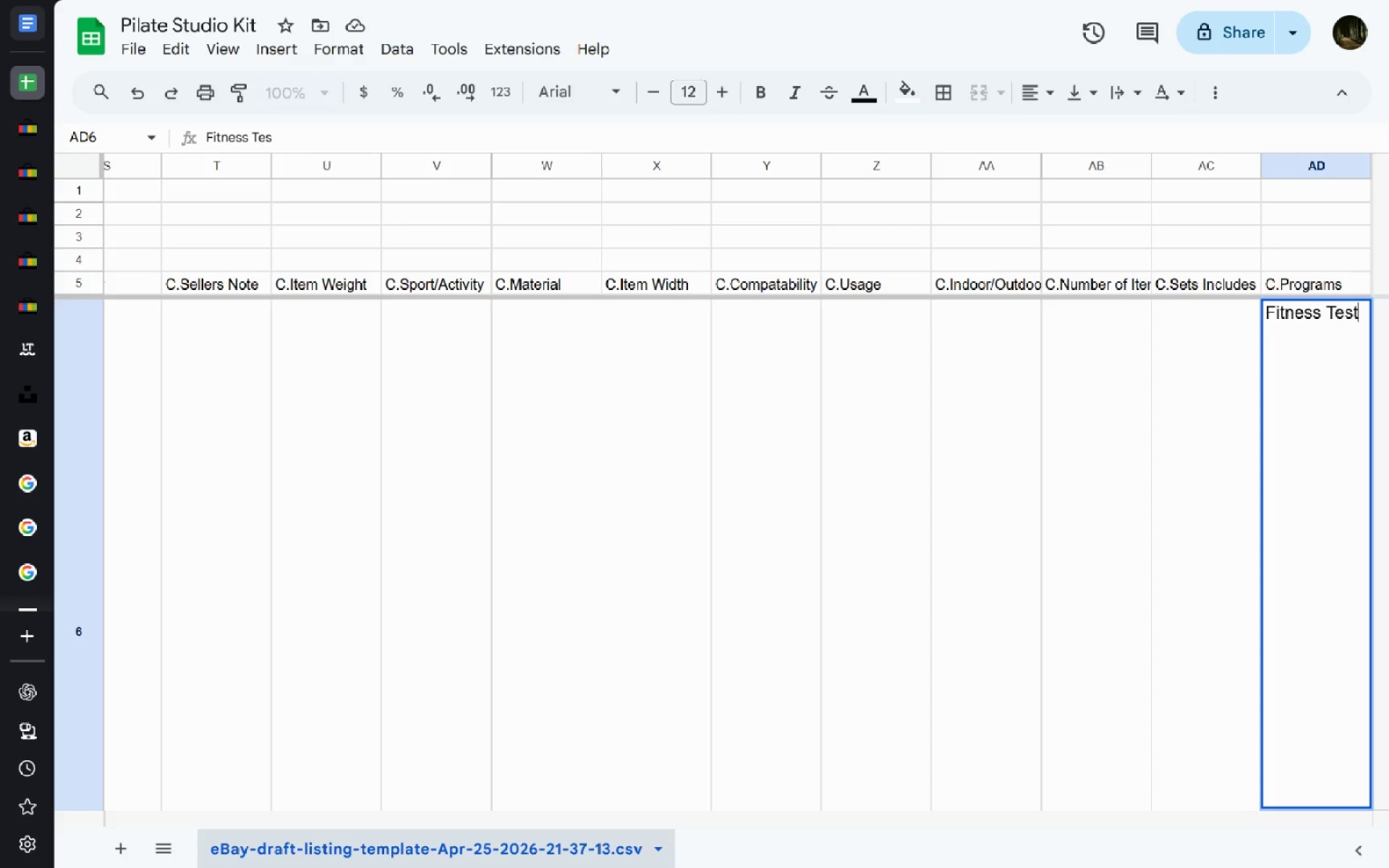 
key(Enter)
 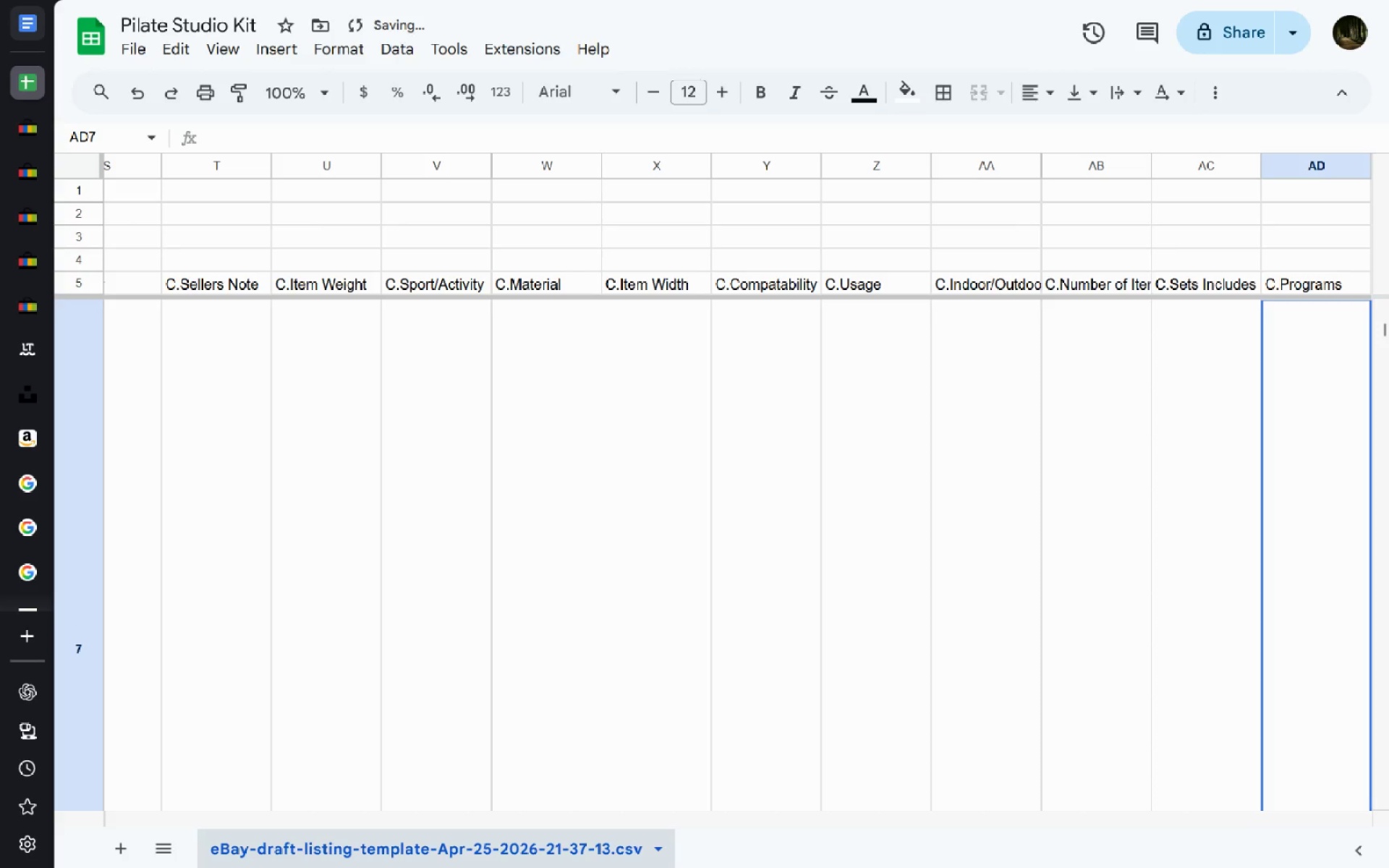 
hold_key(key=ShiftLeft, duration=0.44)
 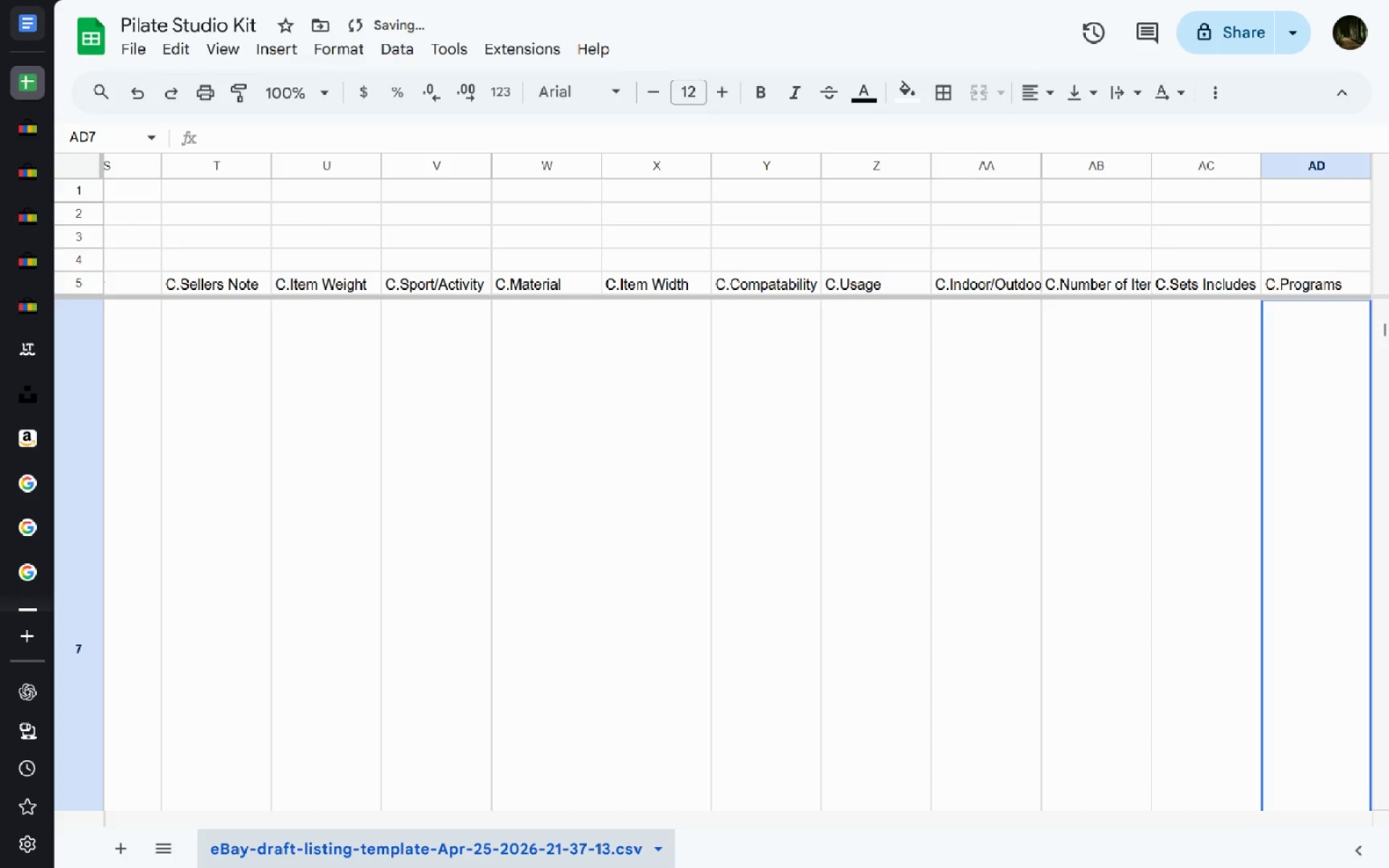 
key(Shift+ShiftLeft)
 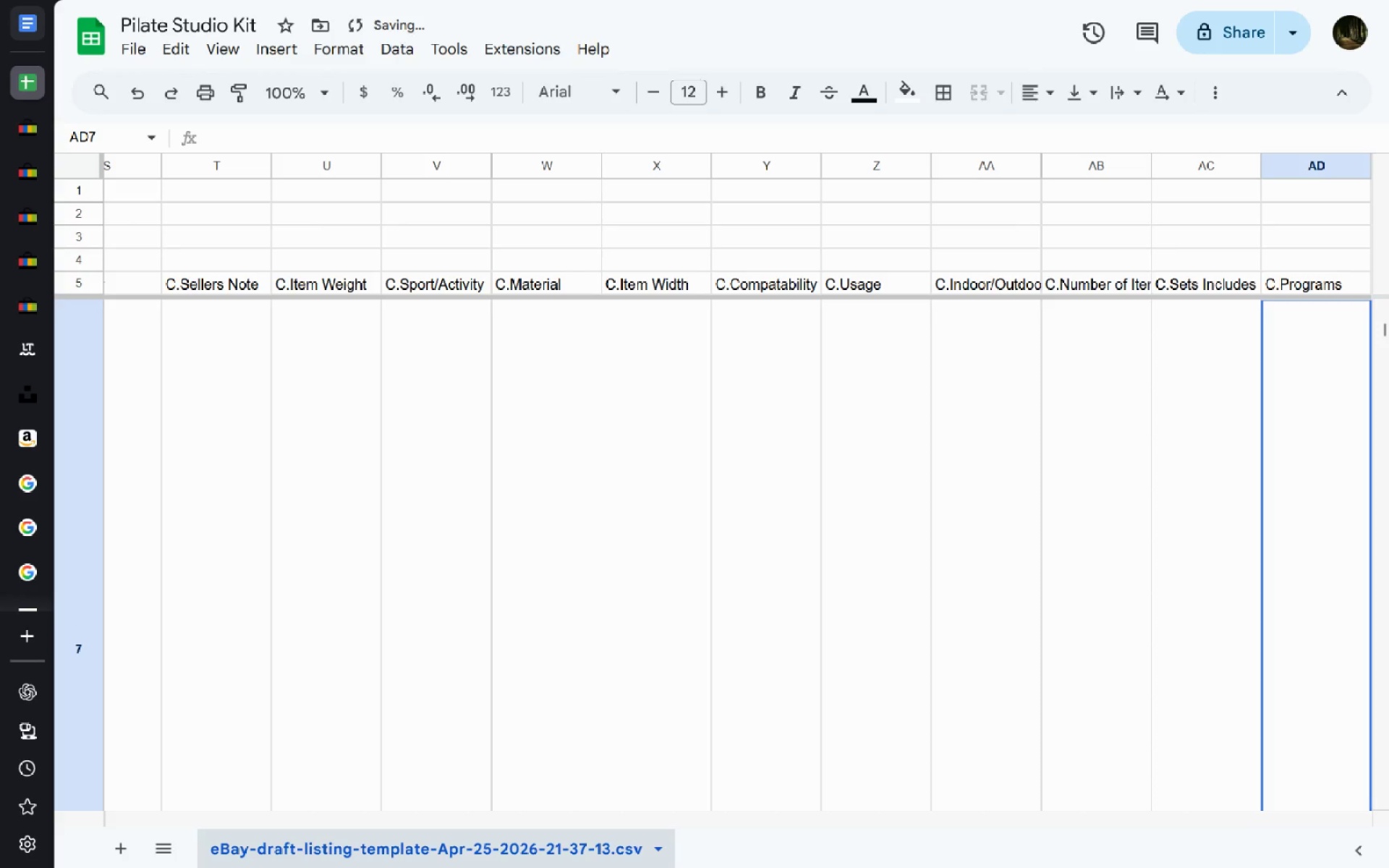 
key(Shift+F)
 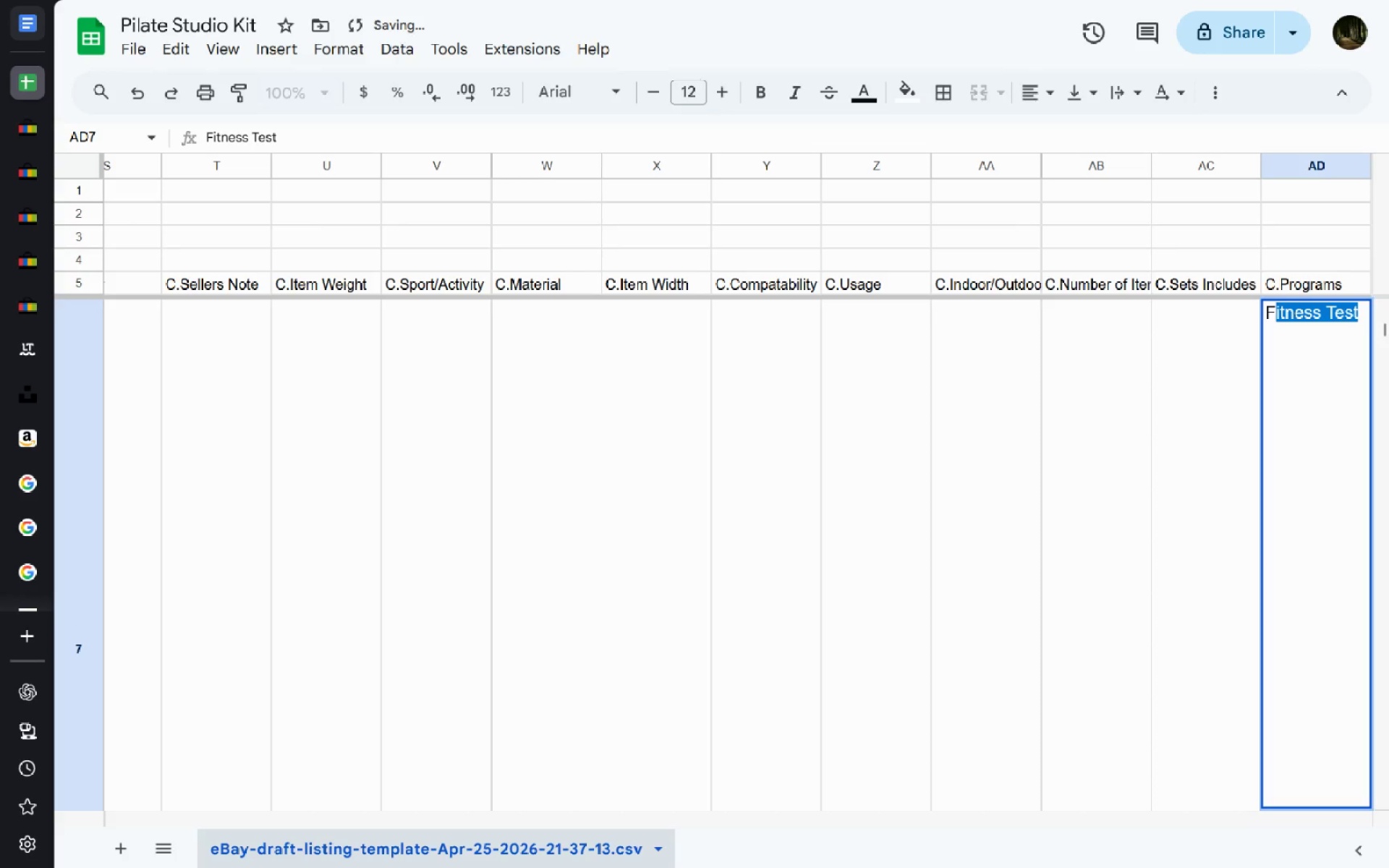 
key(Enter)
 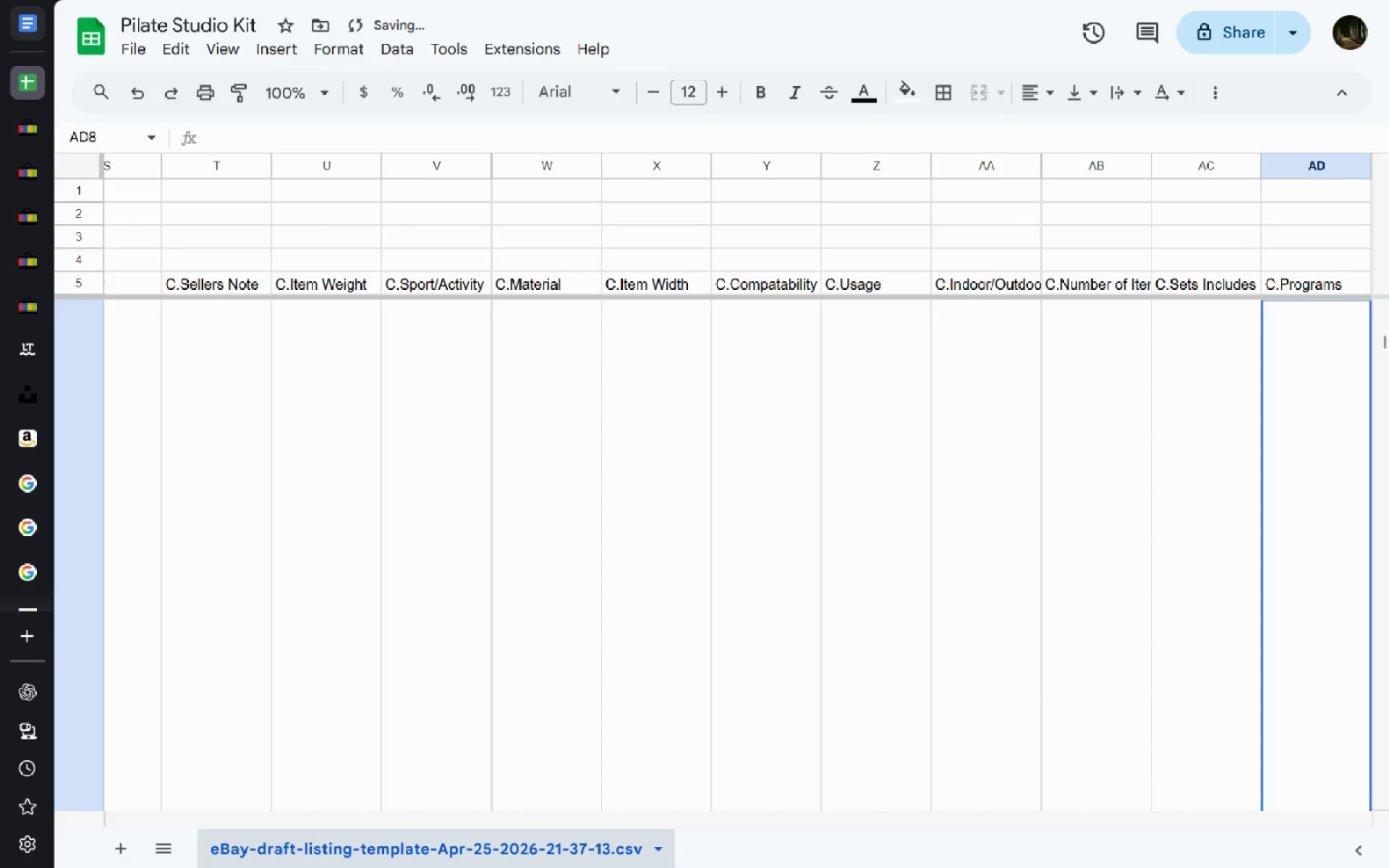 
key(Tab)
 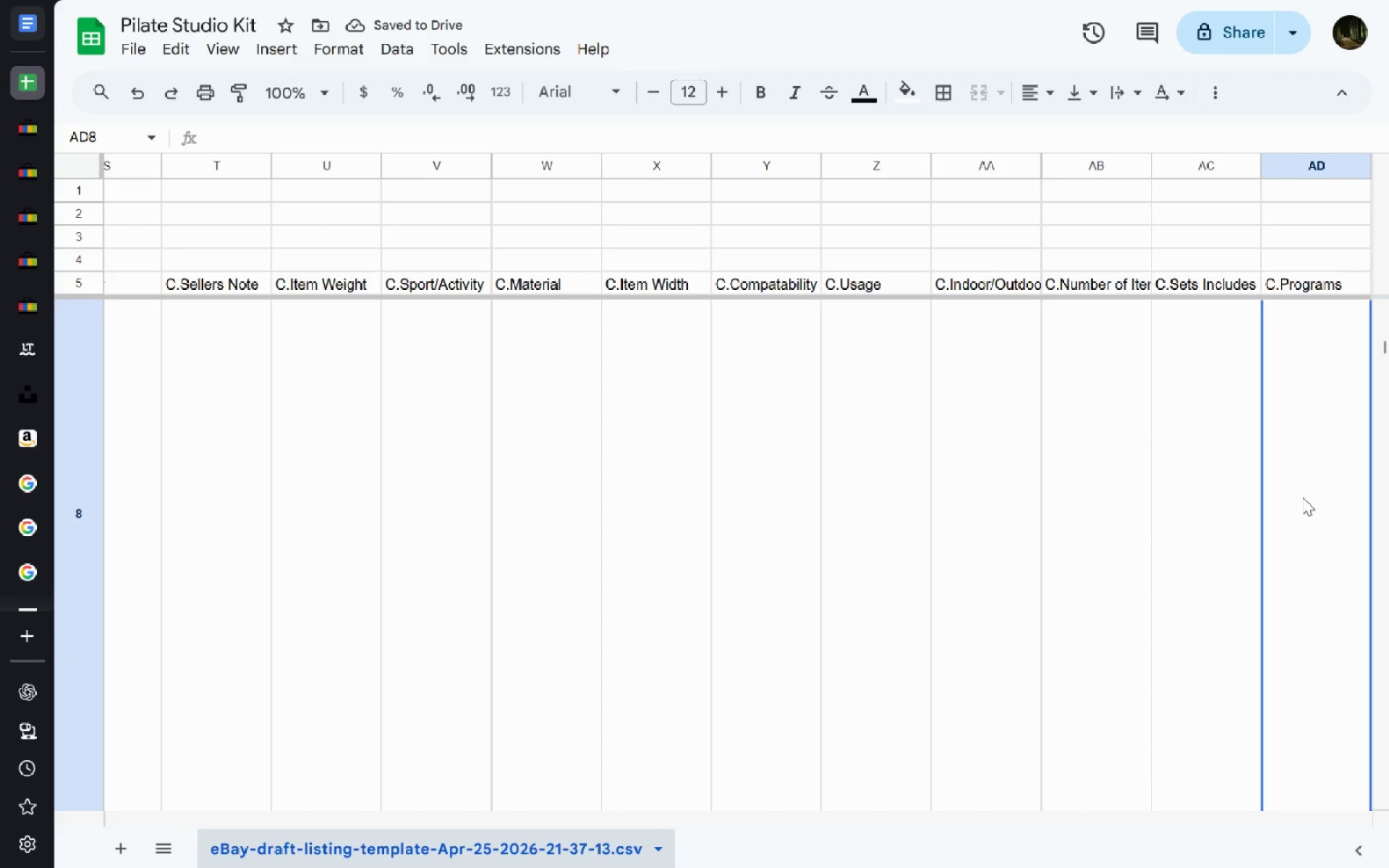 
double_click([1302, 497])
 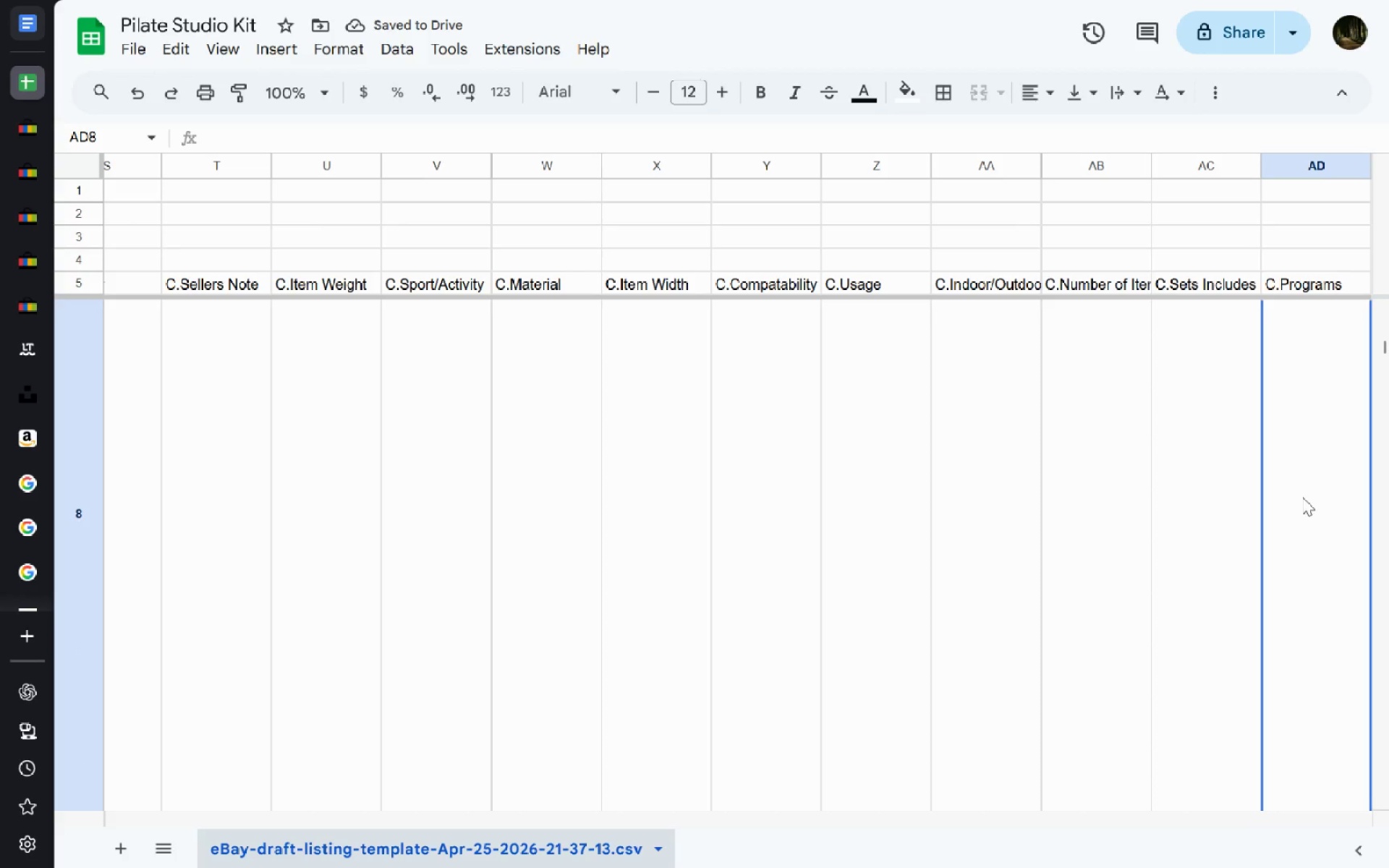 
type(Fitn)
 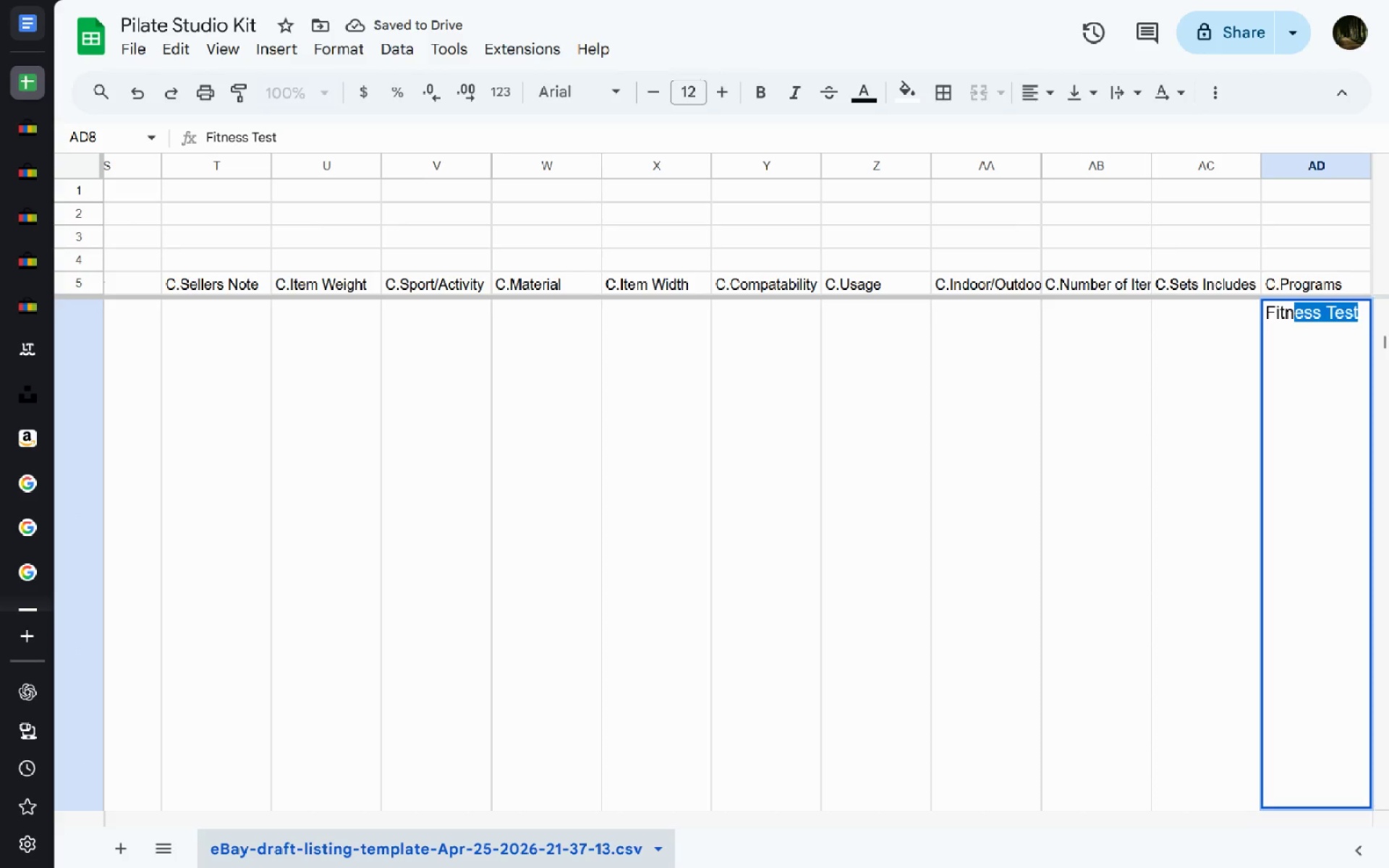 
key(Enter)
 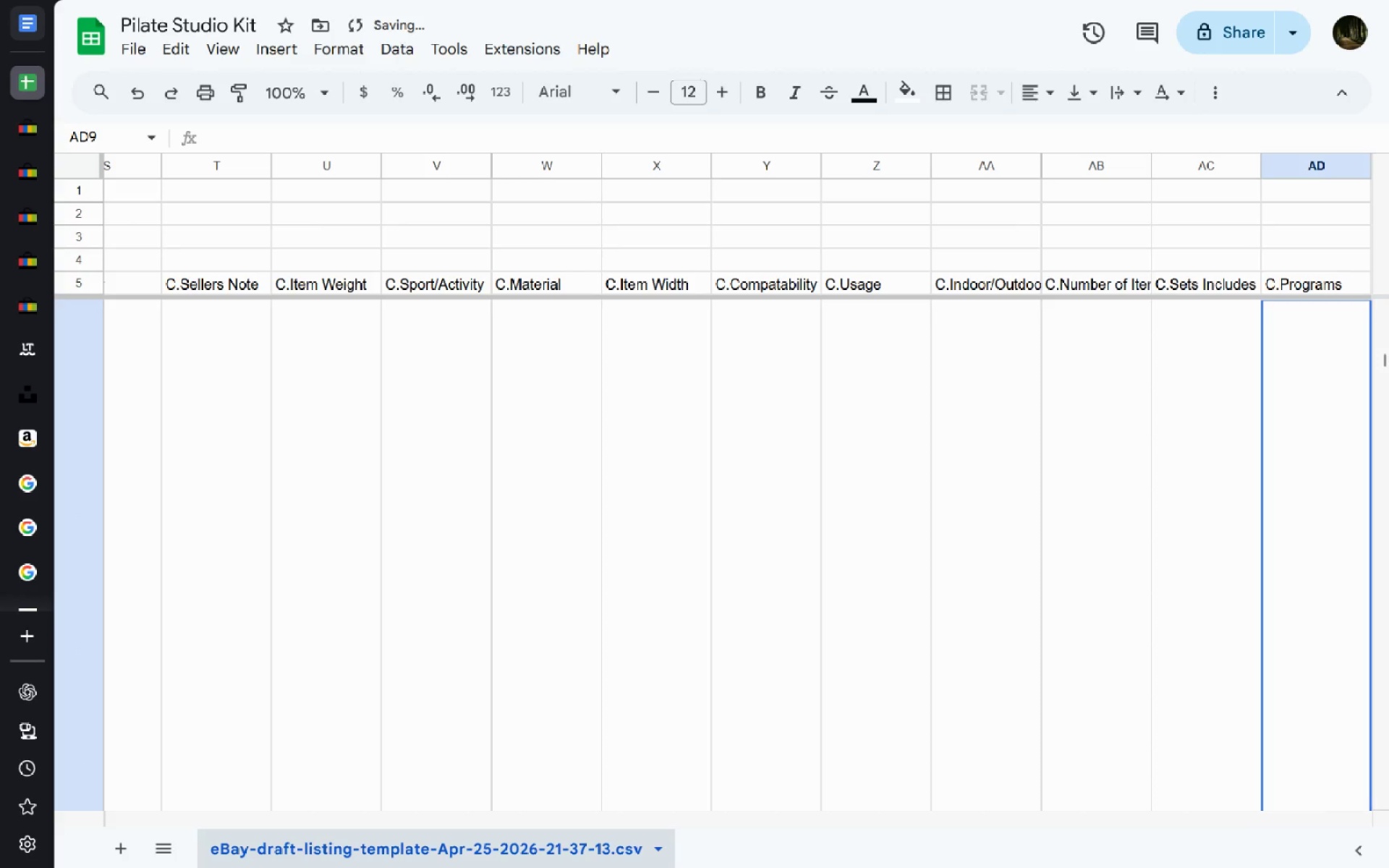 
type(Fitens)
key(Backspace)
type(ess)
 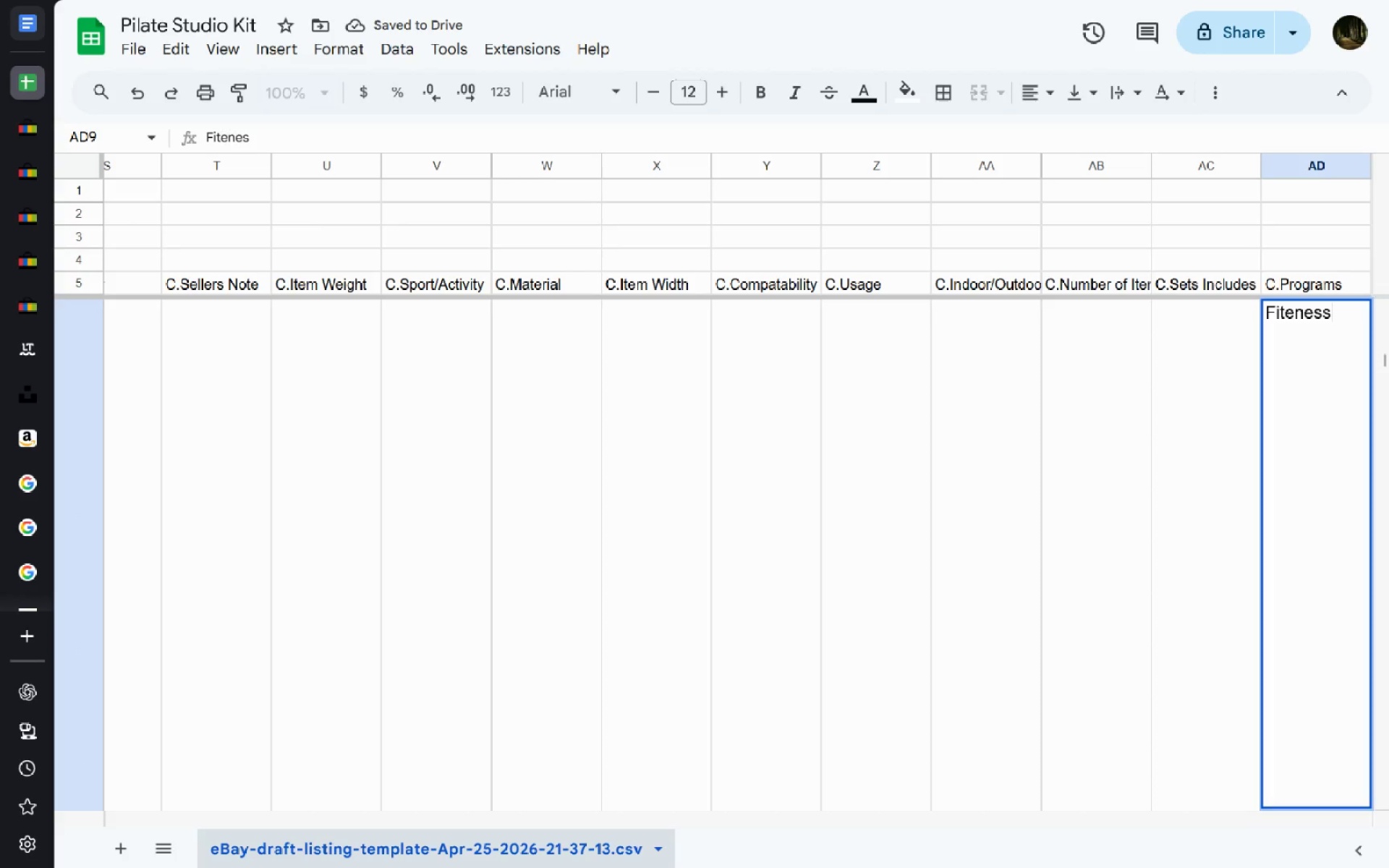 
key(Enter)
 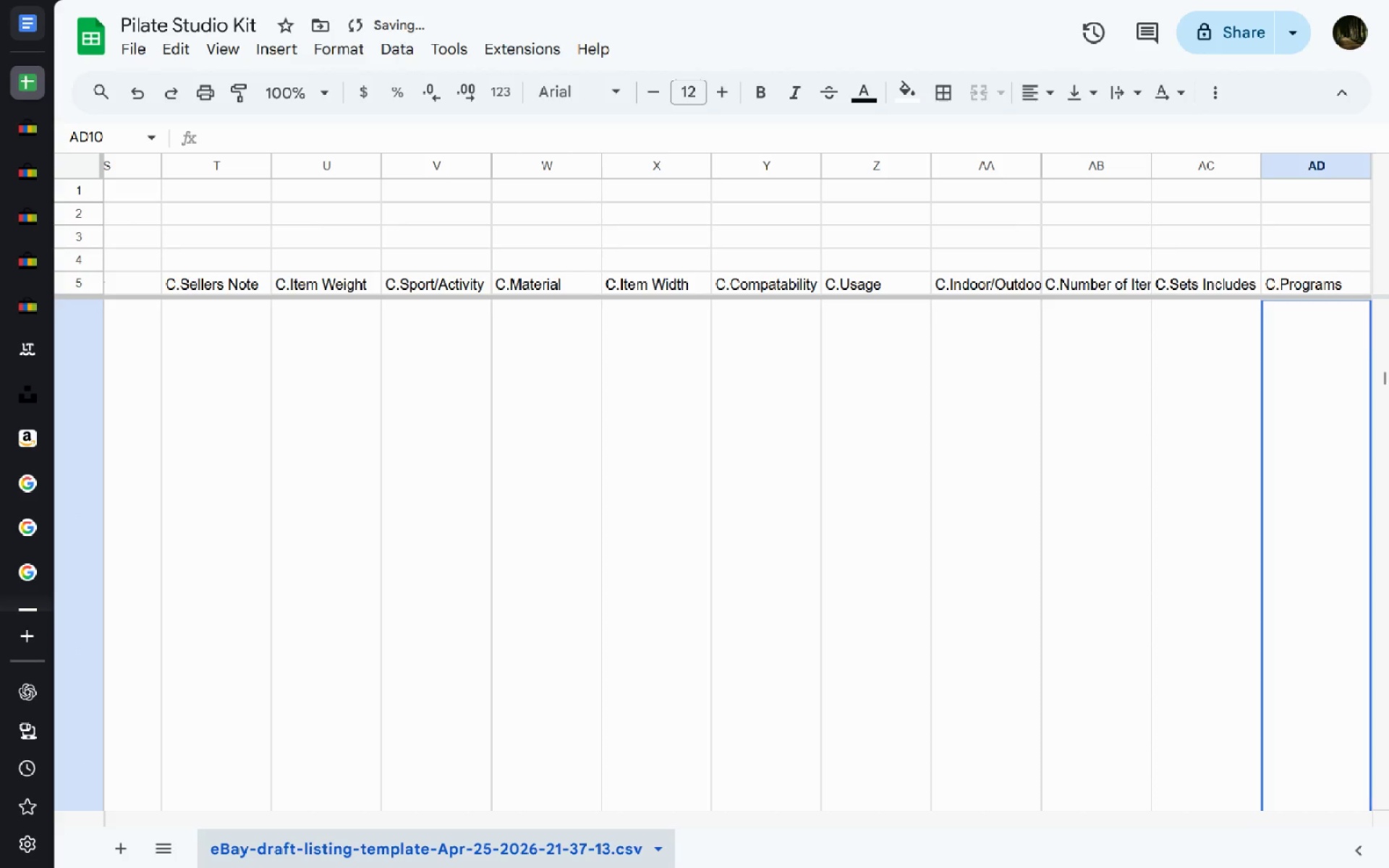 
key(Control+Shift+Tab)
 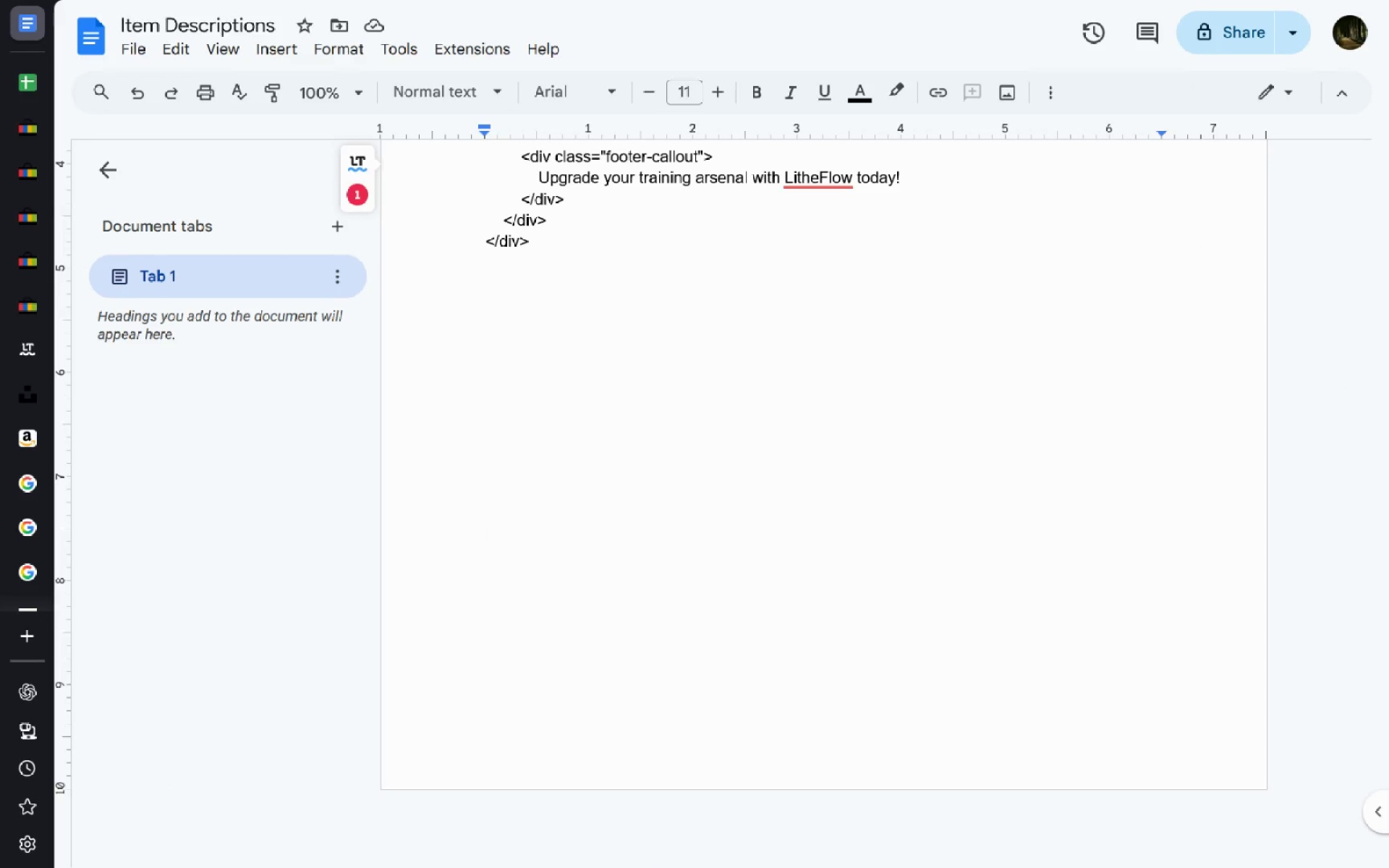 
key(Control+CapsLock)
 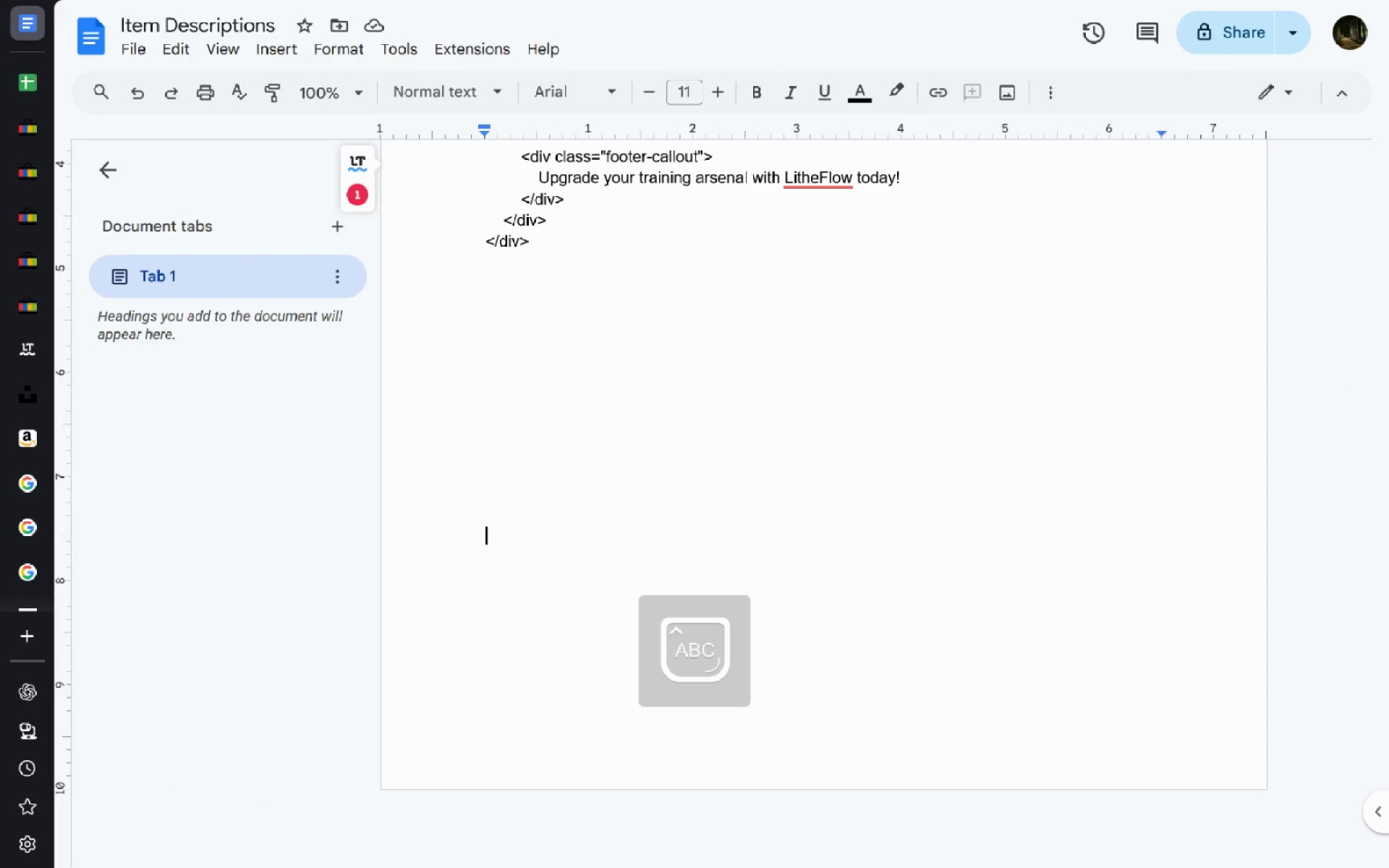 
key(Control+Tab)
 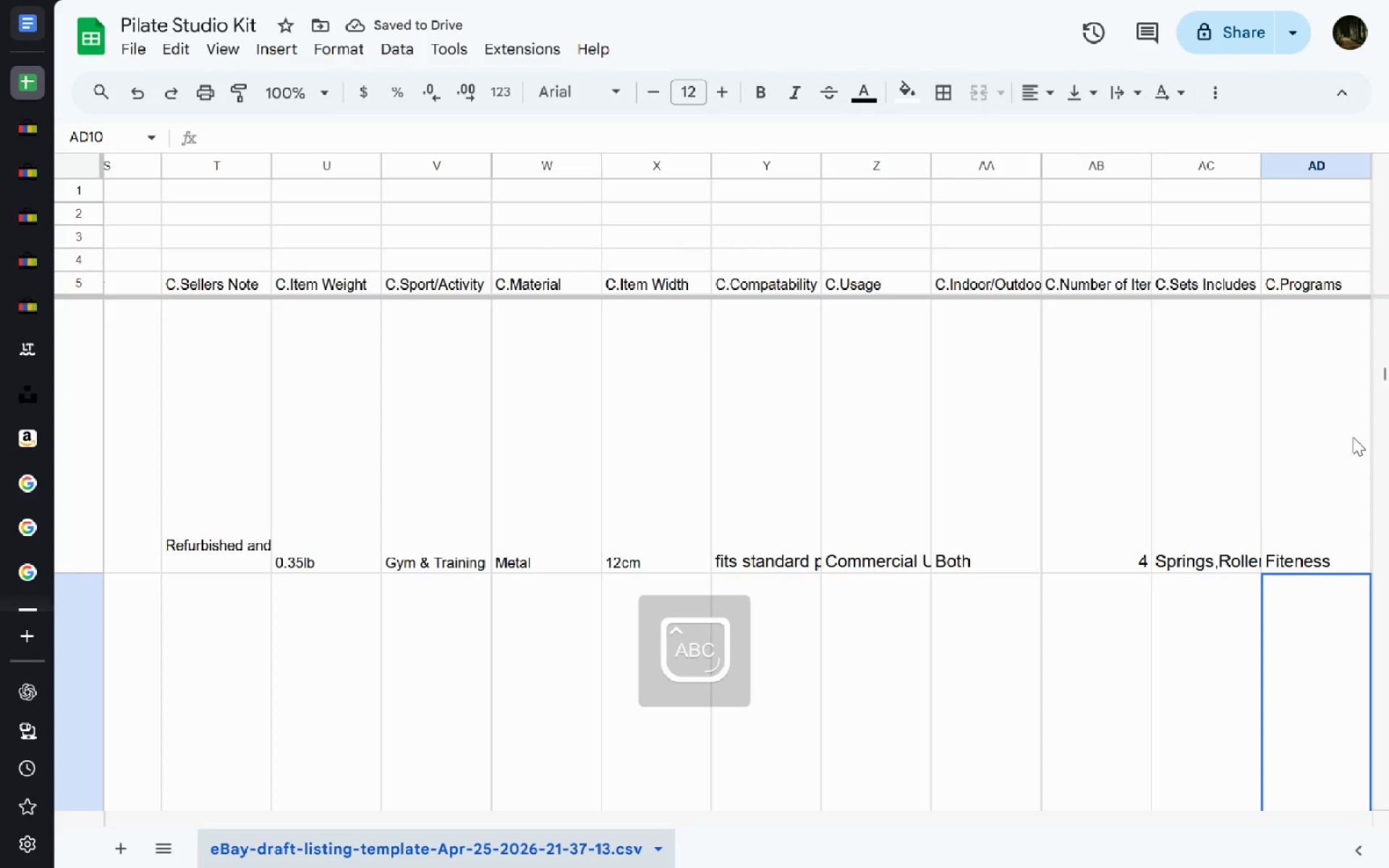 
double_click([1309, 473])
 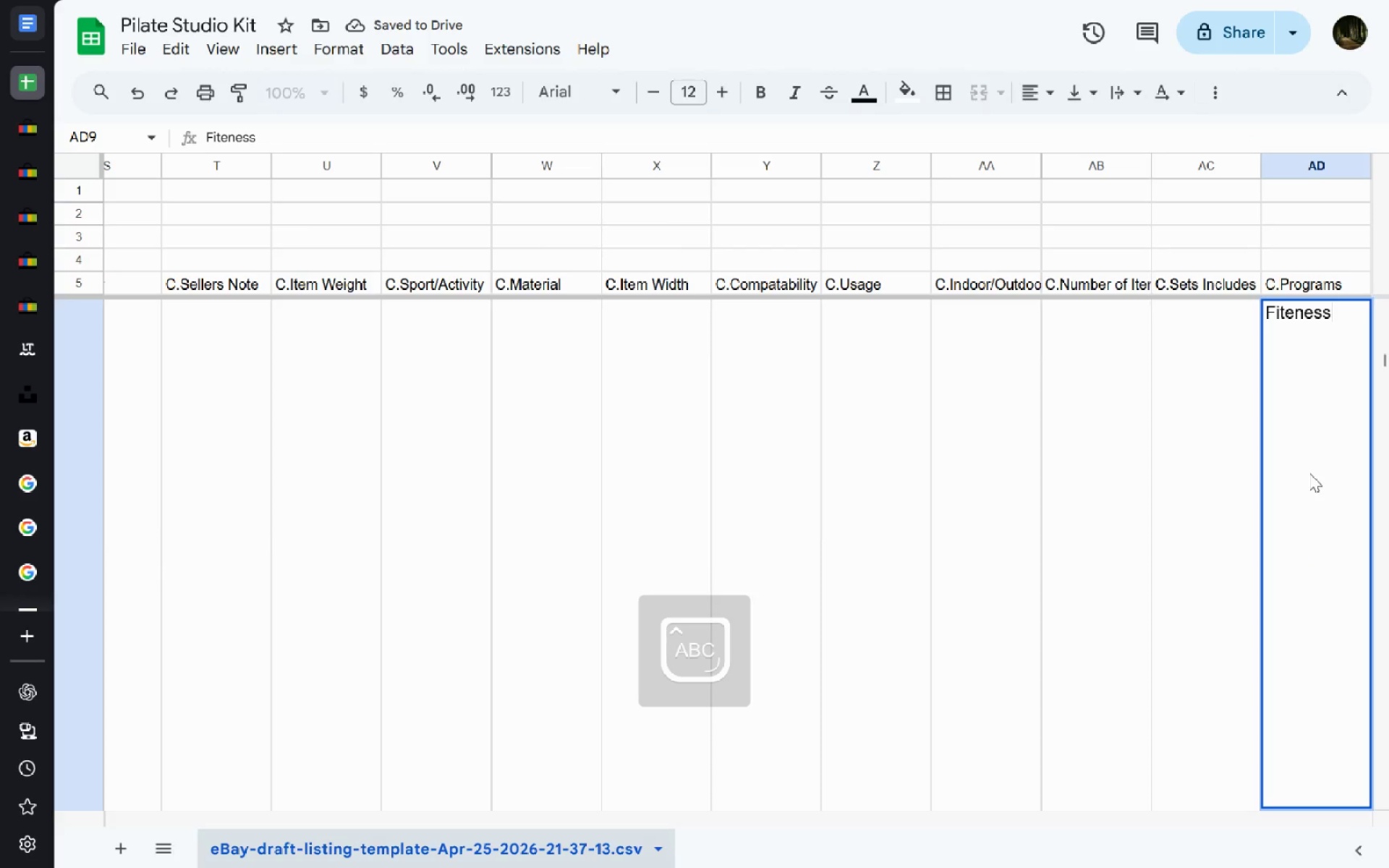 
key(Control+ControlLeft)
 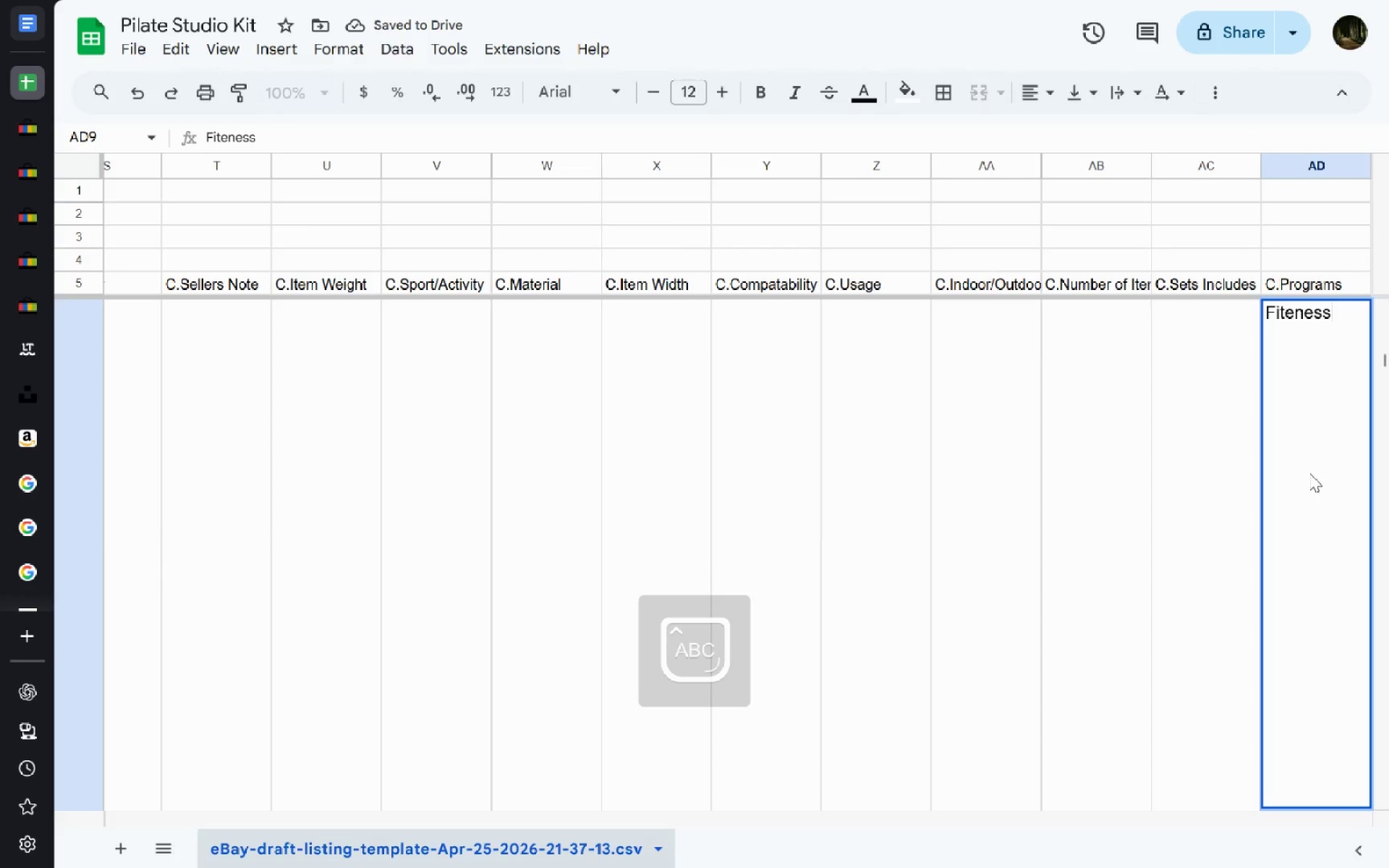 
key(Control+Backspace)
 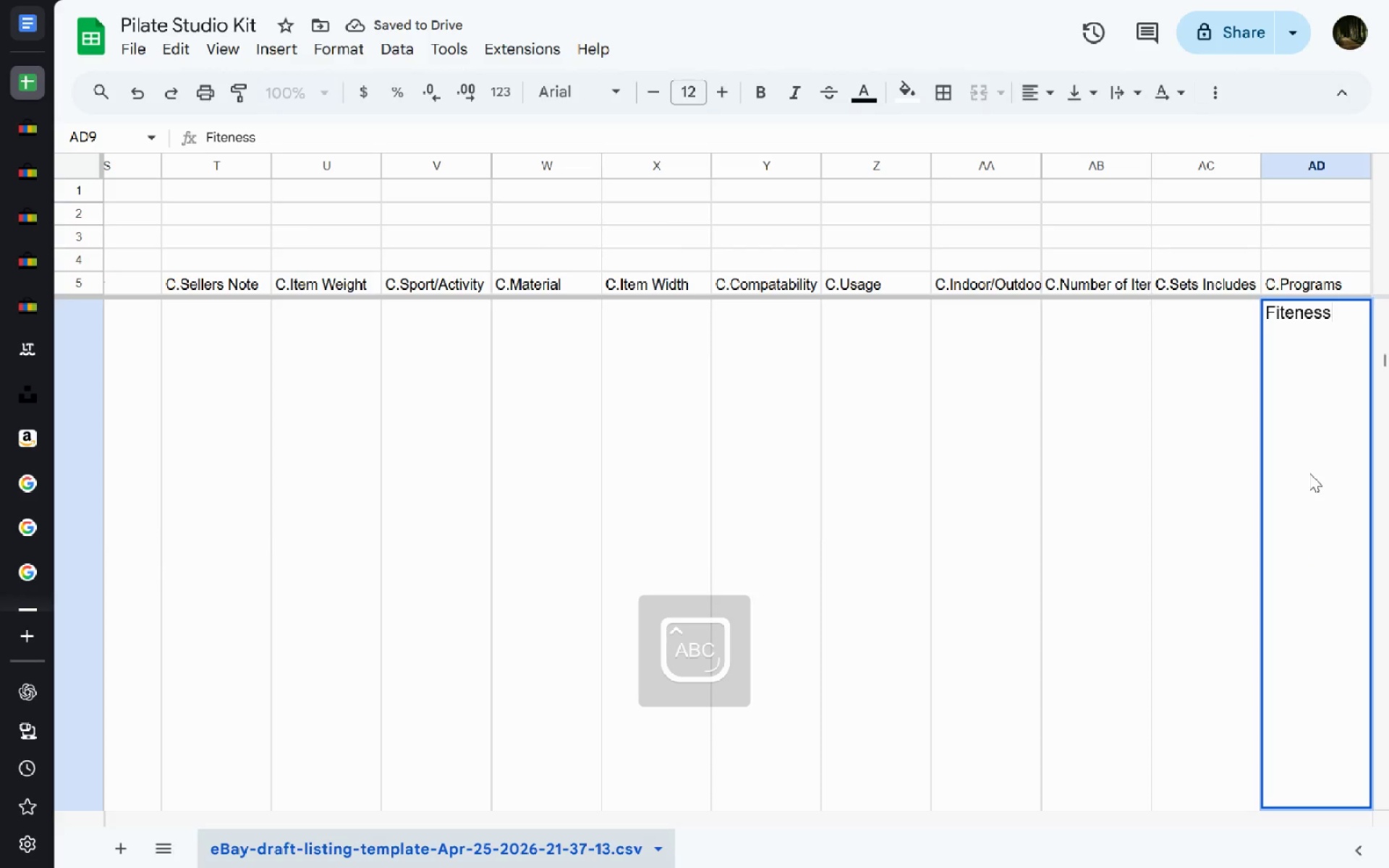 
type(Fi)
key(Backspace)
key(Backspace)
key(Backspace)
type(F)
key(Backspace)
type(f/)
 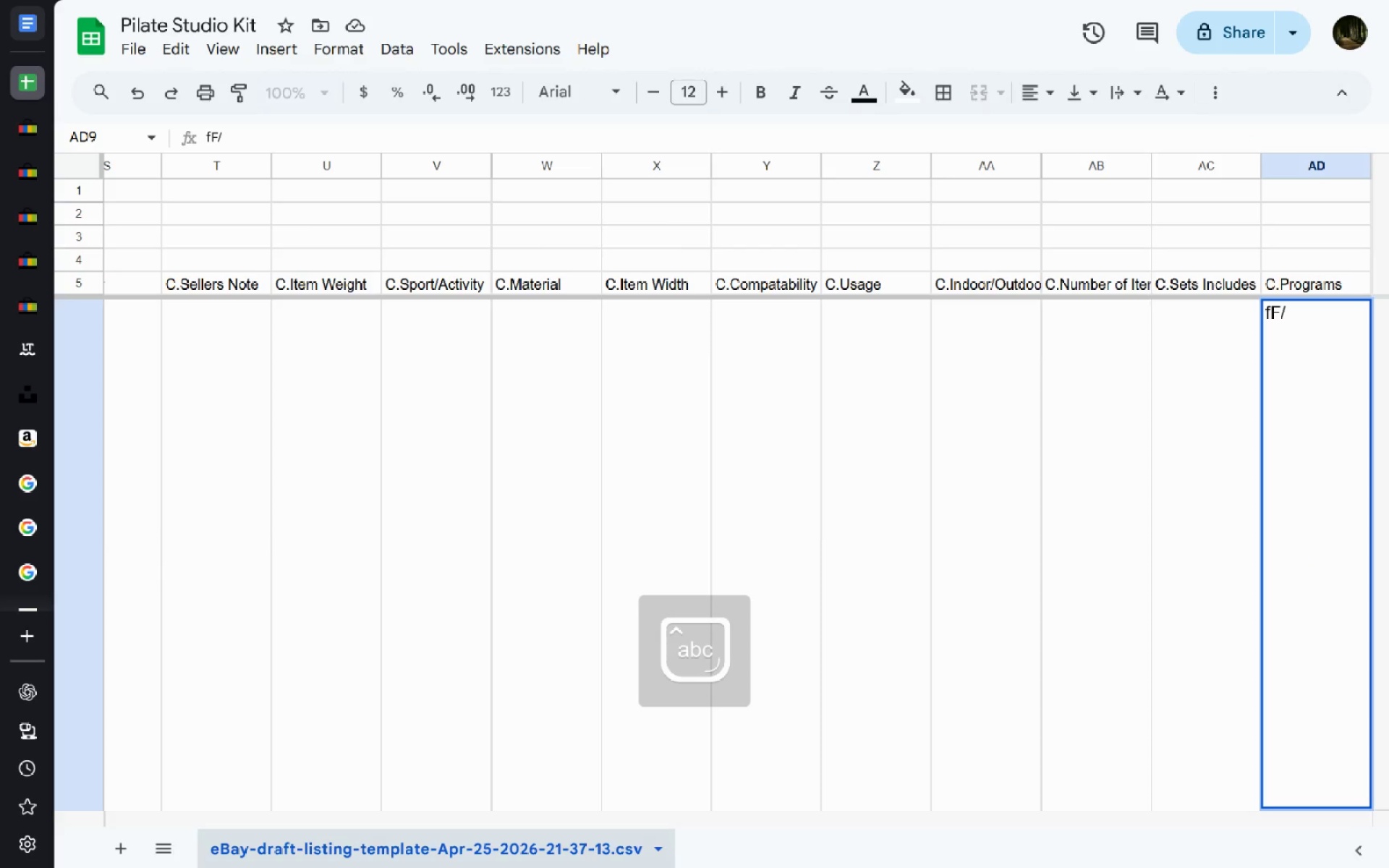 
hold_key(key=ArrowLeft, duration=0.36)
 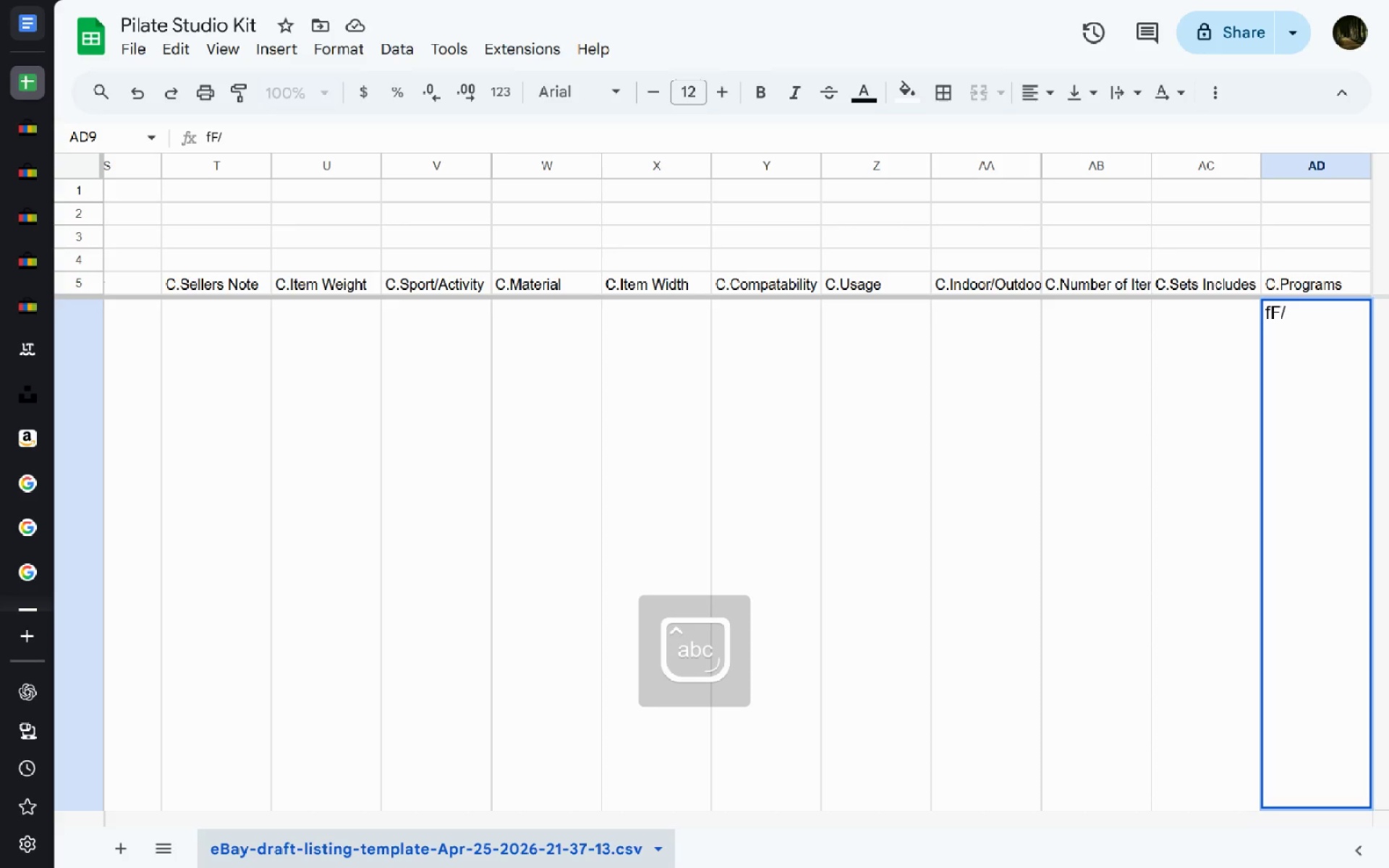 
key(ArrowLeft)
 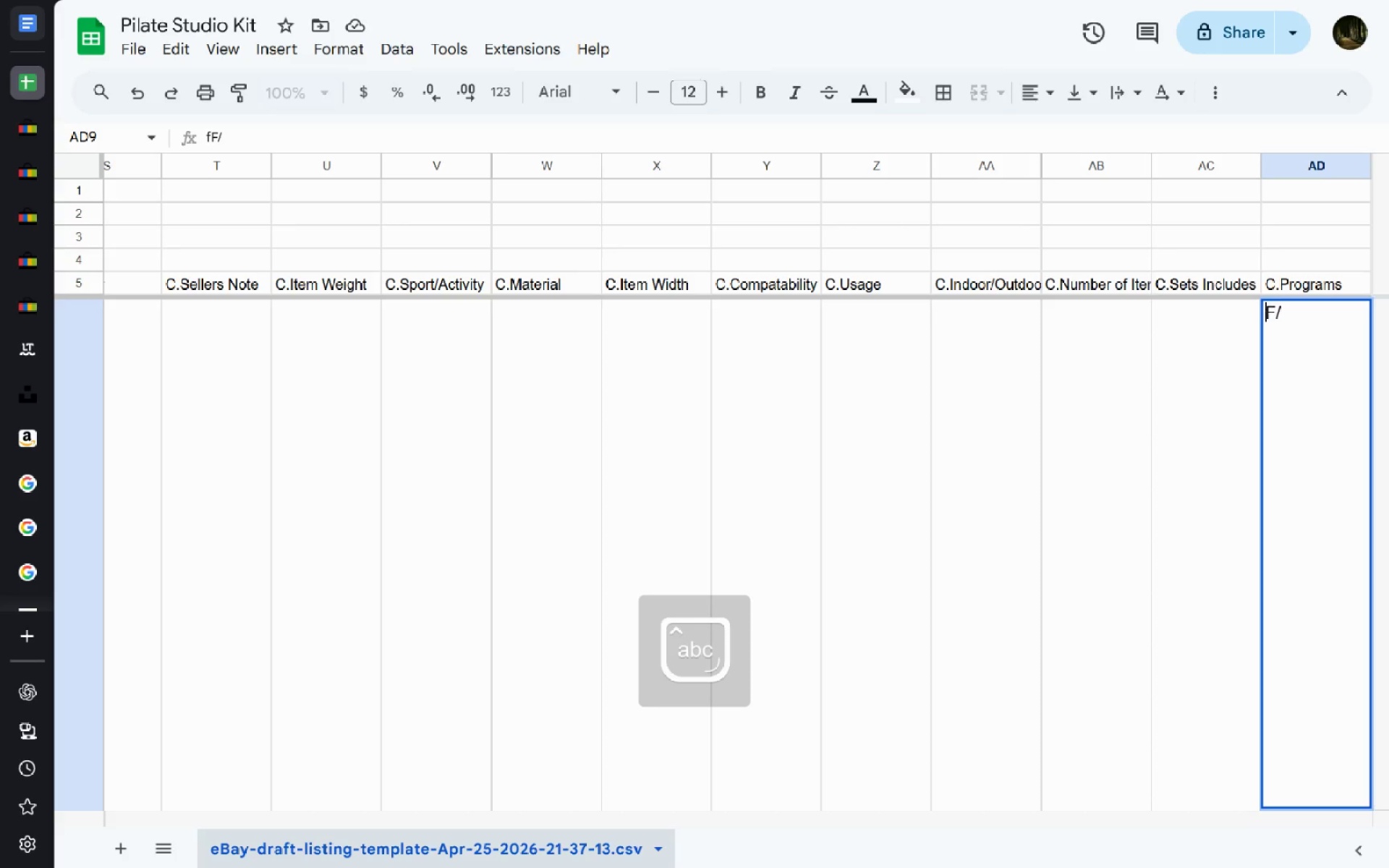 
key(Backspace)
 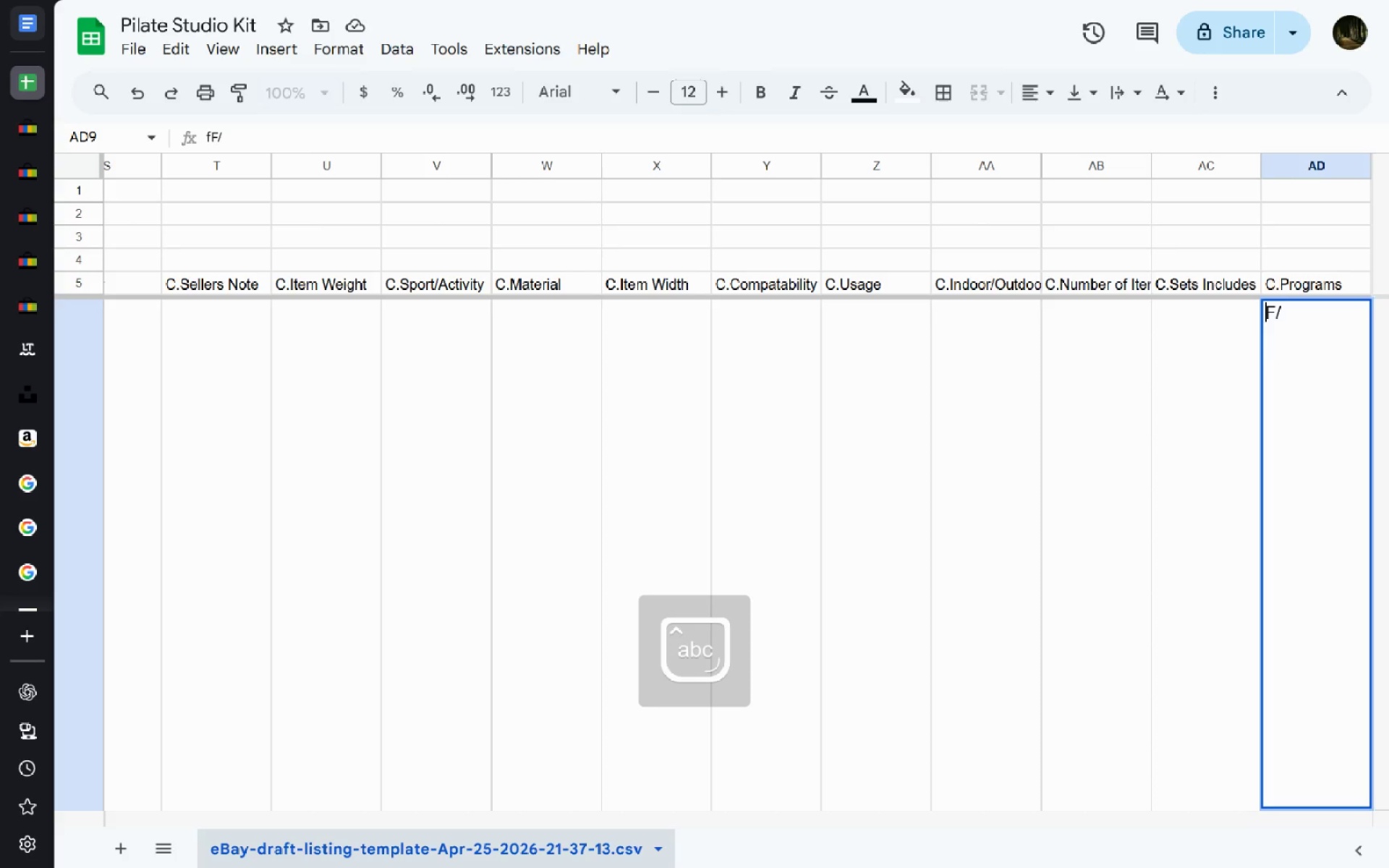 
key(ArrowRight)
 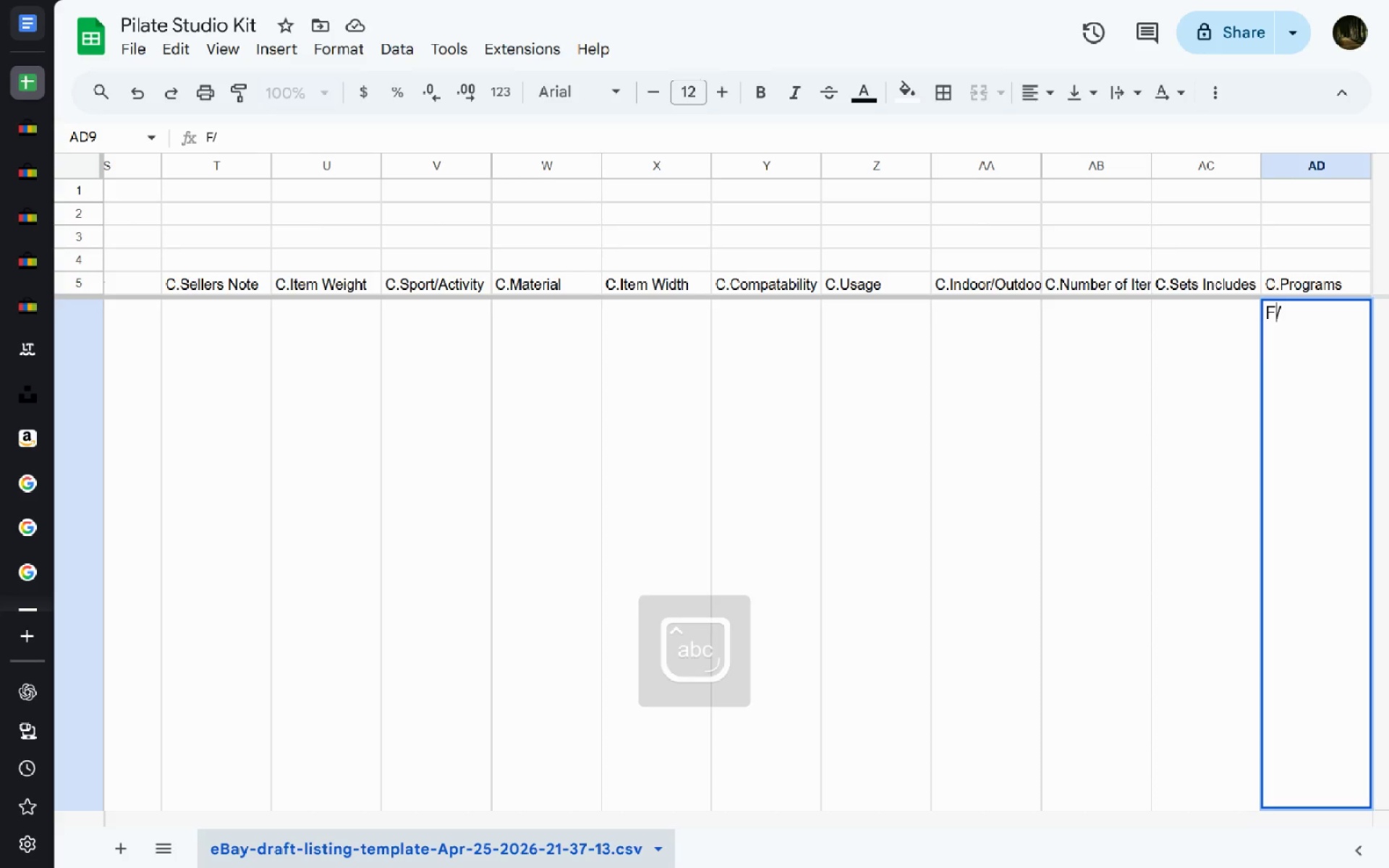 
key(Delete)
 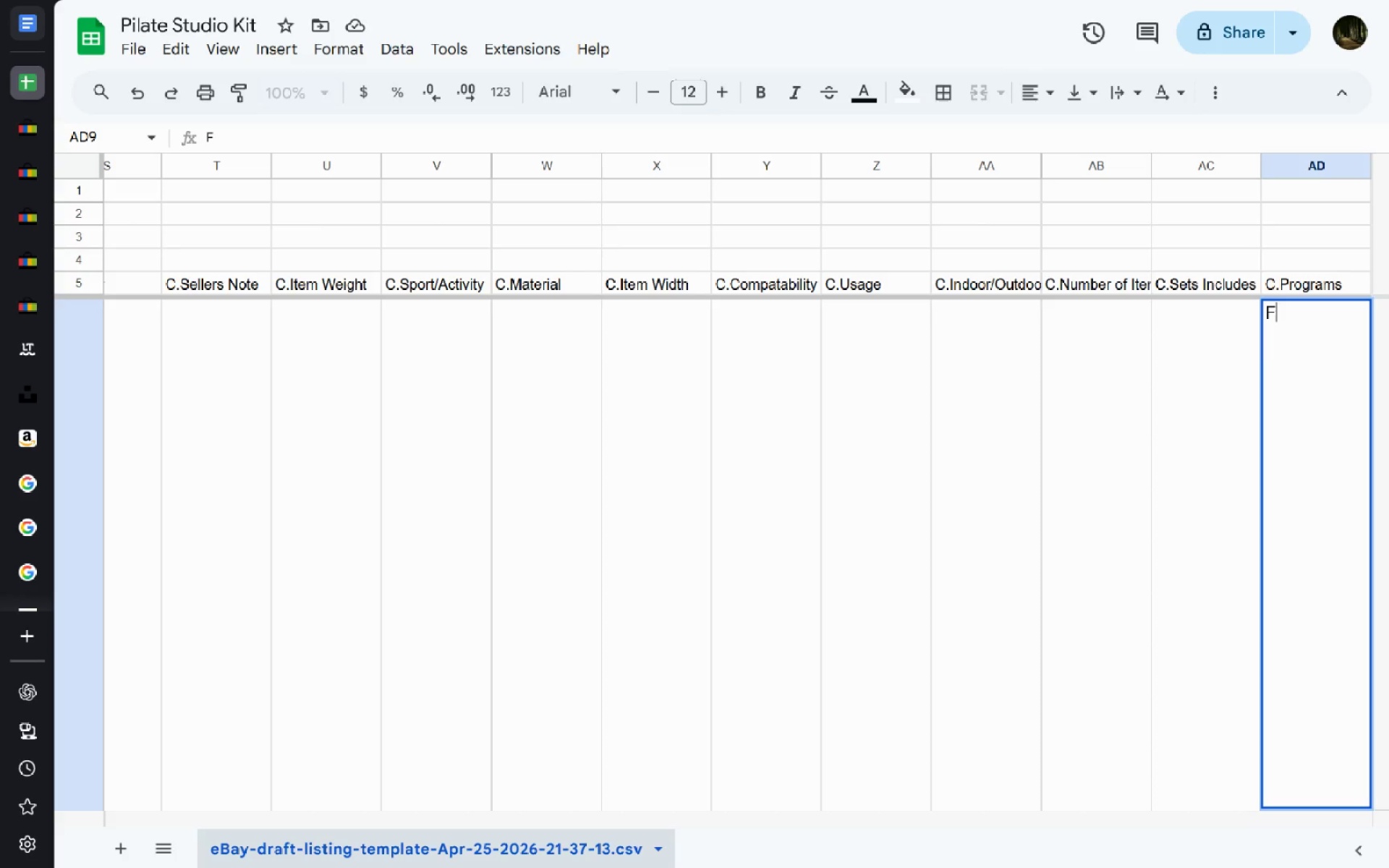 
key(I)
 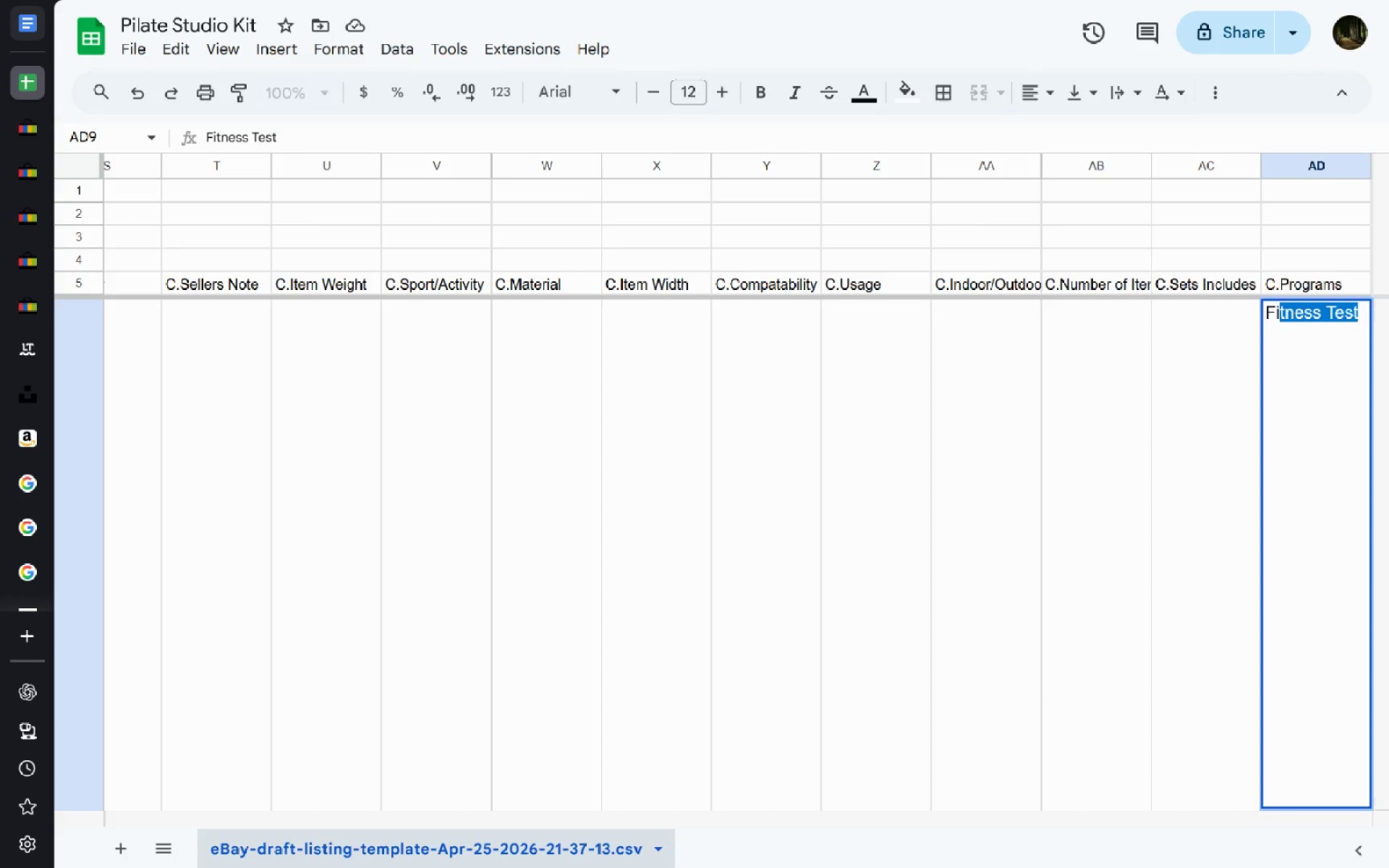 
key(Enter)
 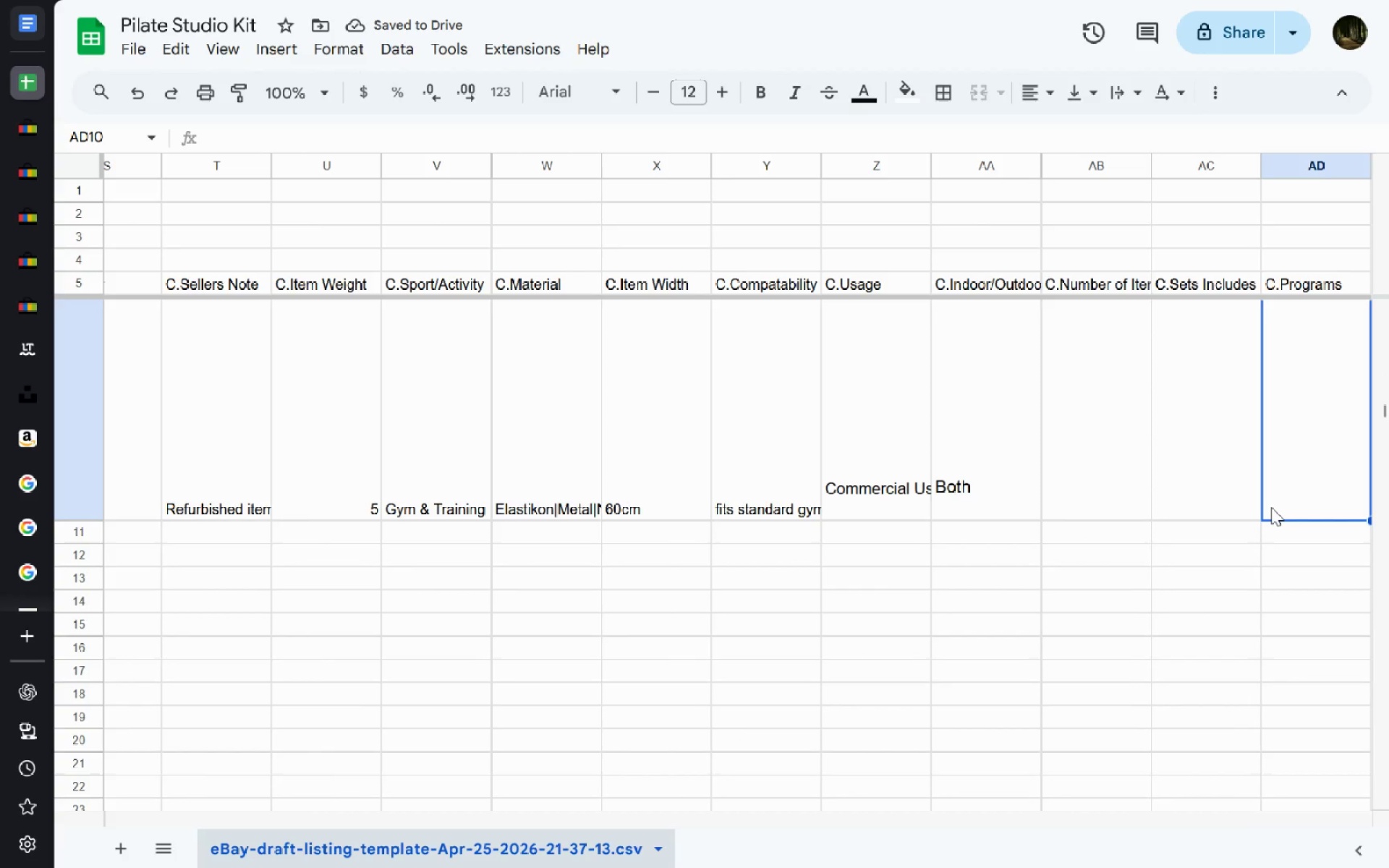 
wait(5.61)
 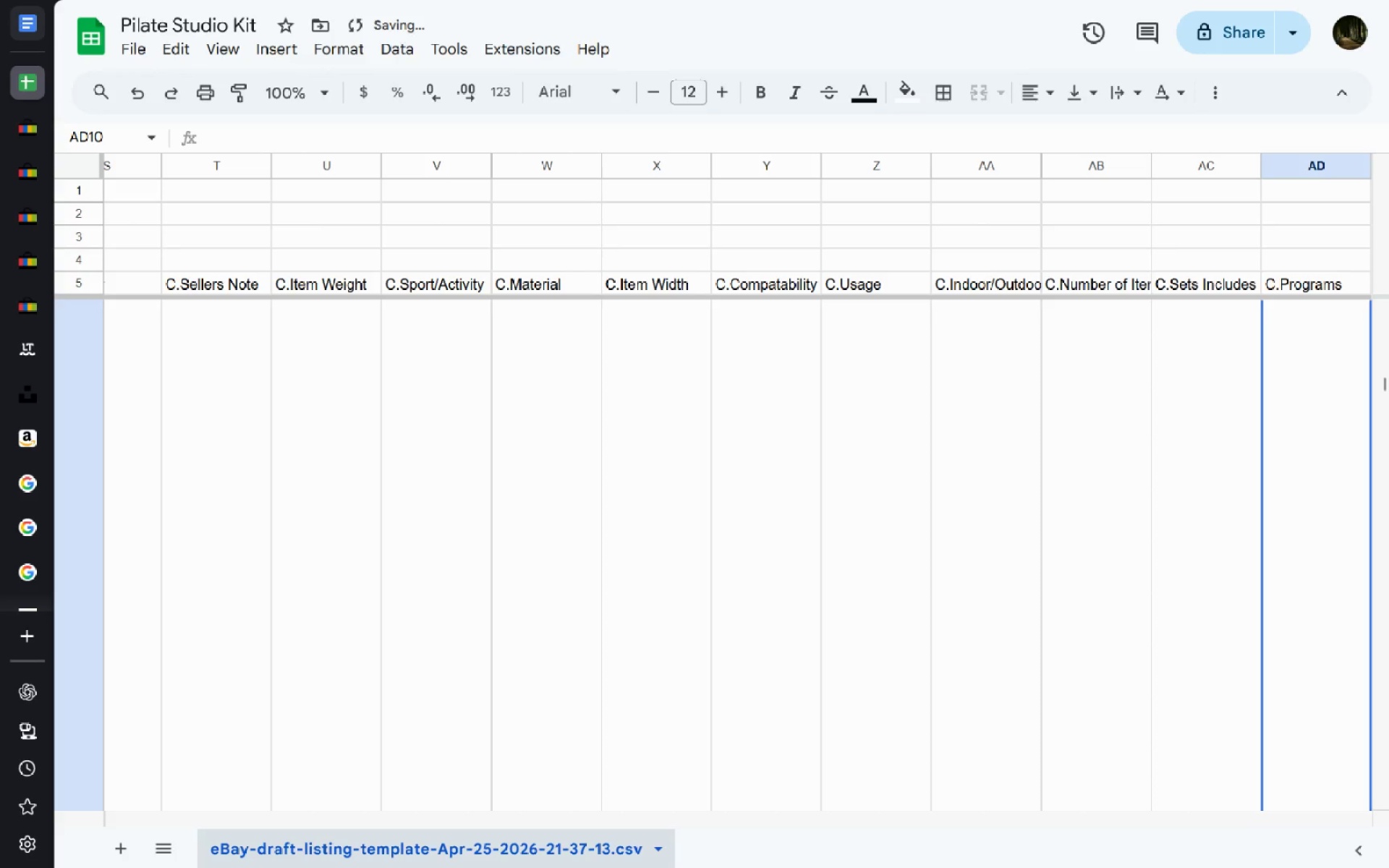 
double_click([1306, 503])
 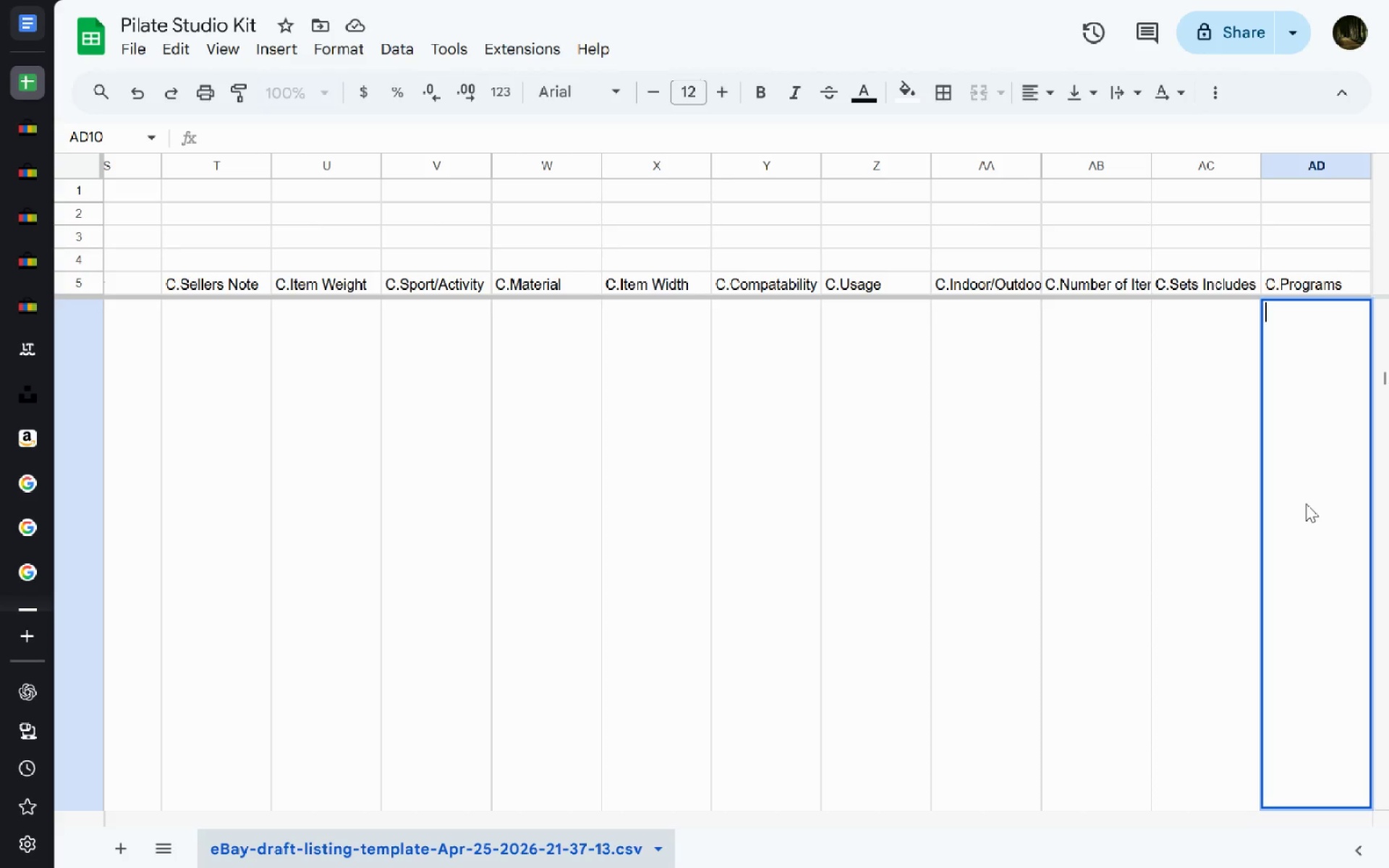 
left_click([1306, 503])
 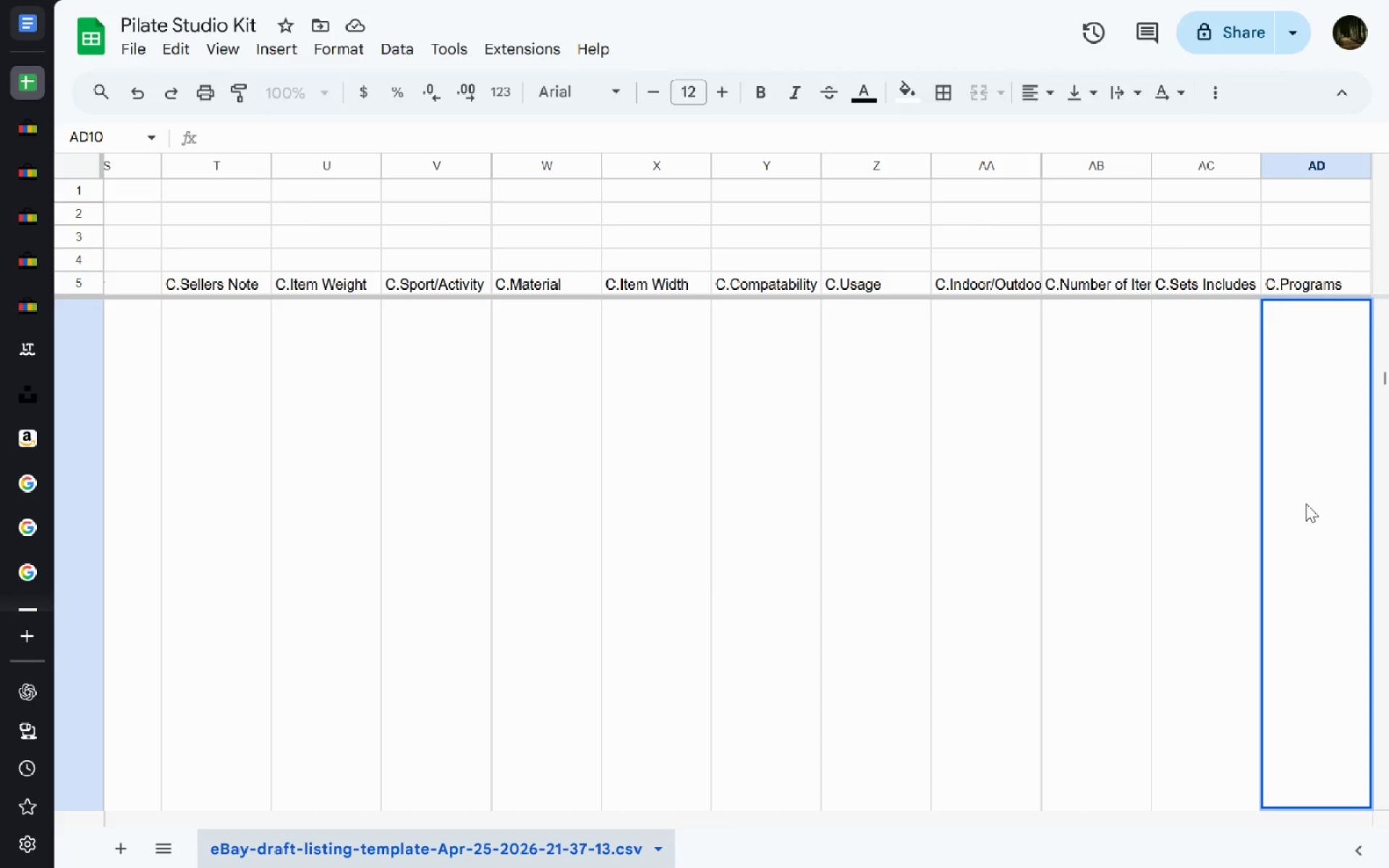 
type(Fi)
 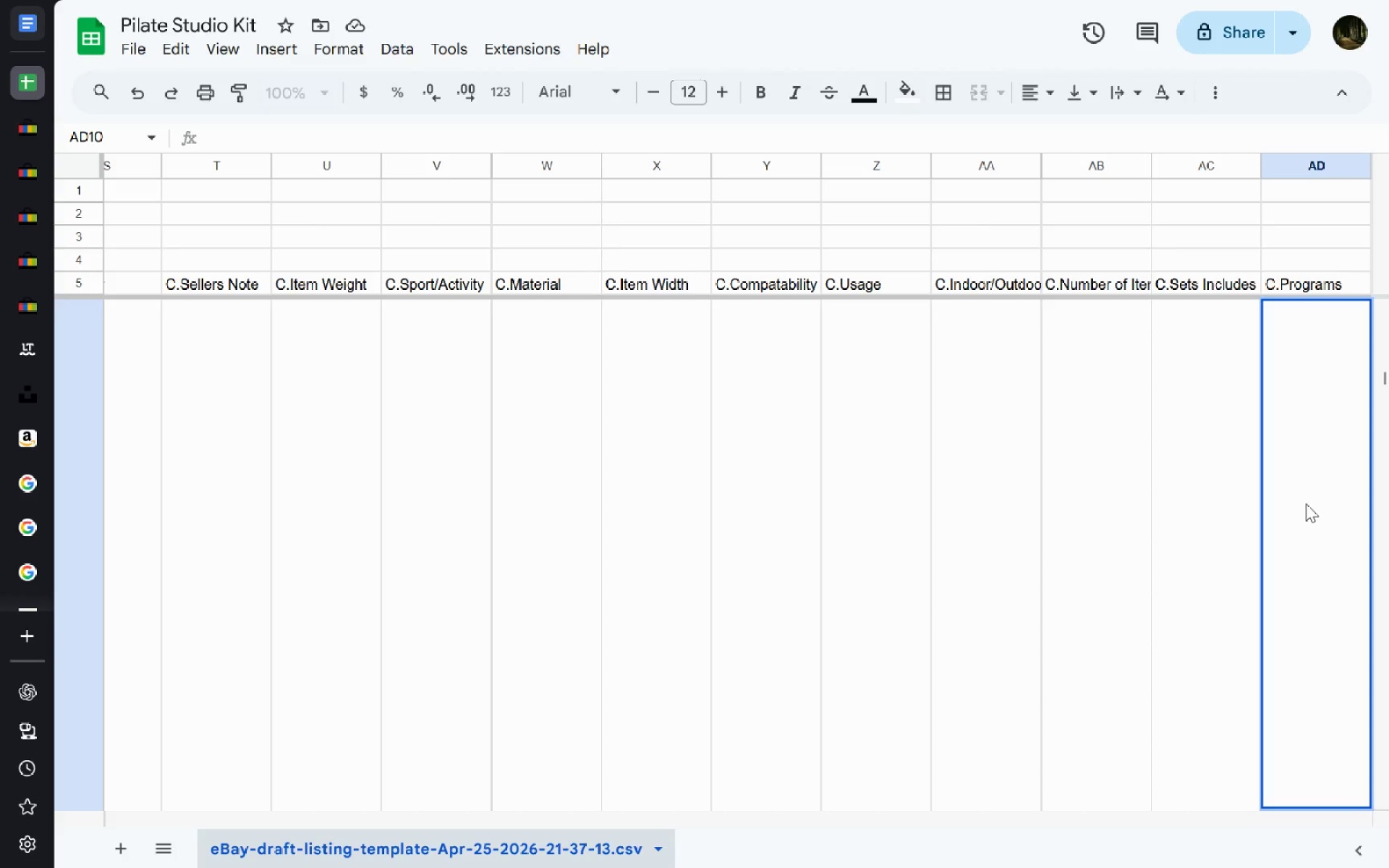 
left_click([1306, 503])
 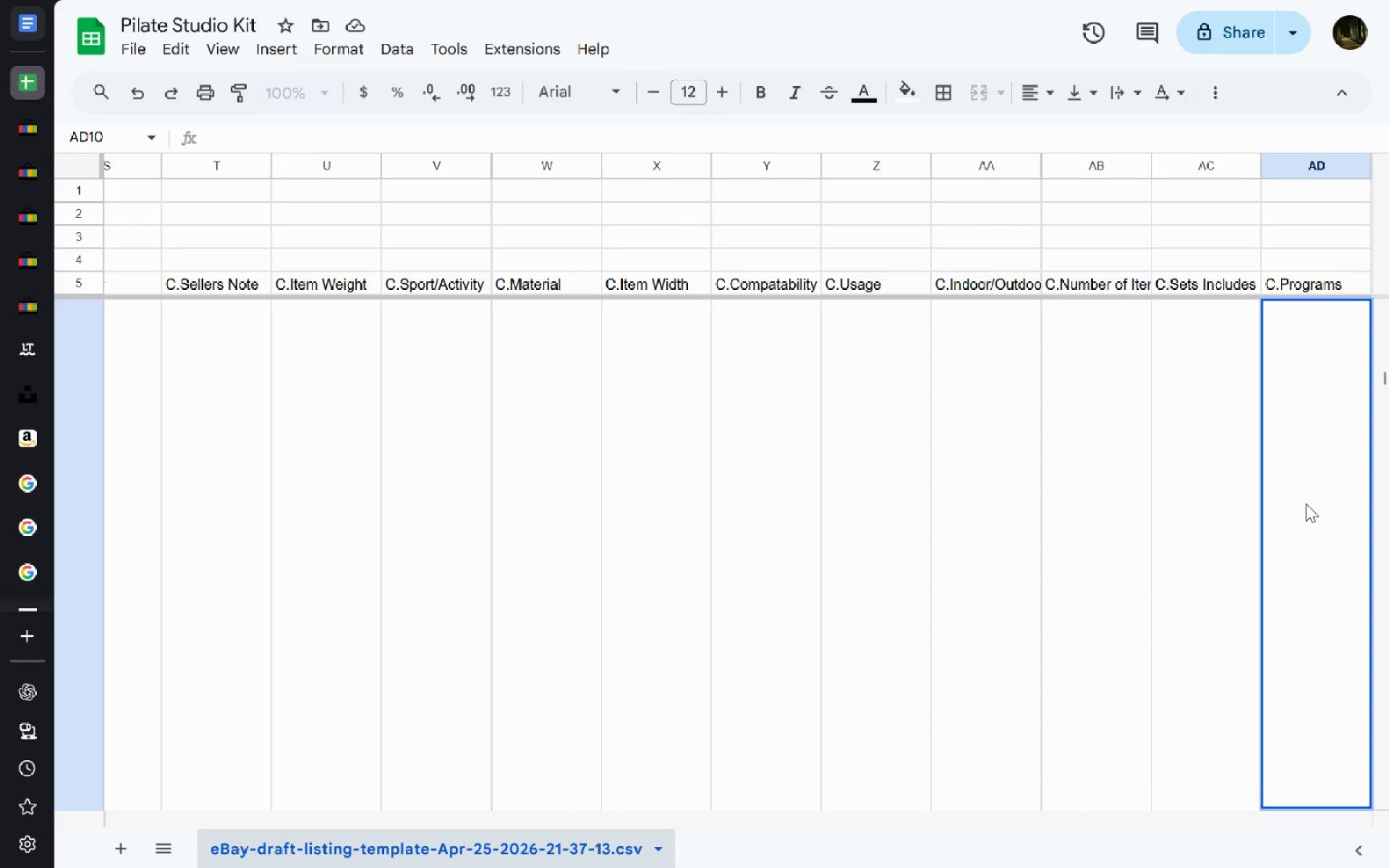 
double_click([1306, 503])
 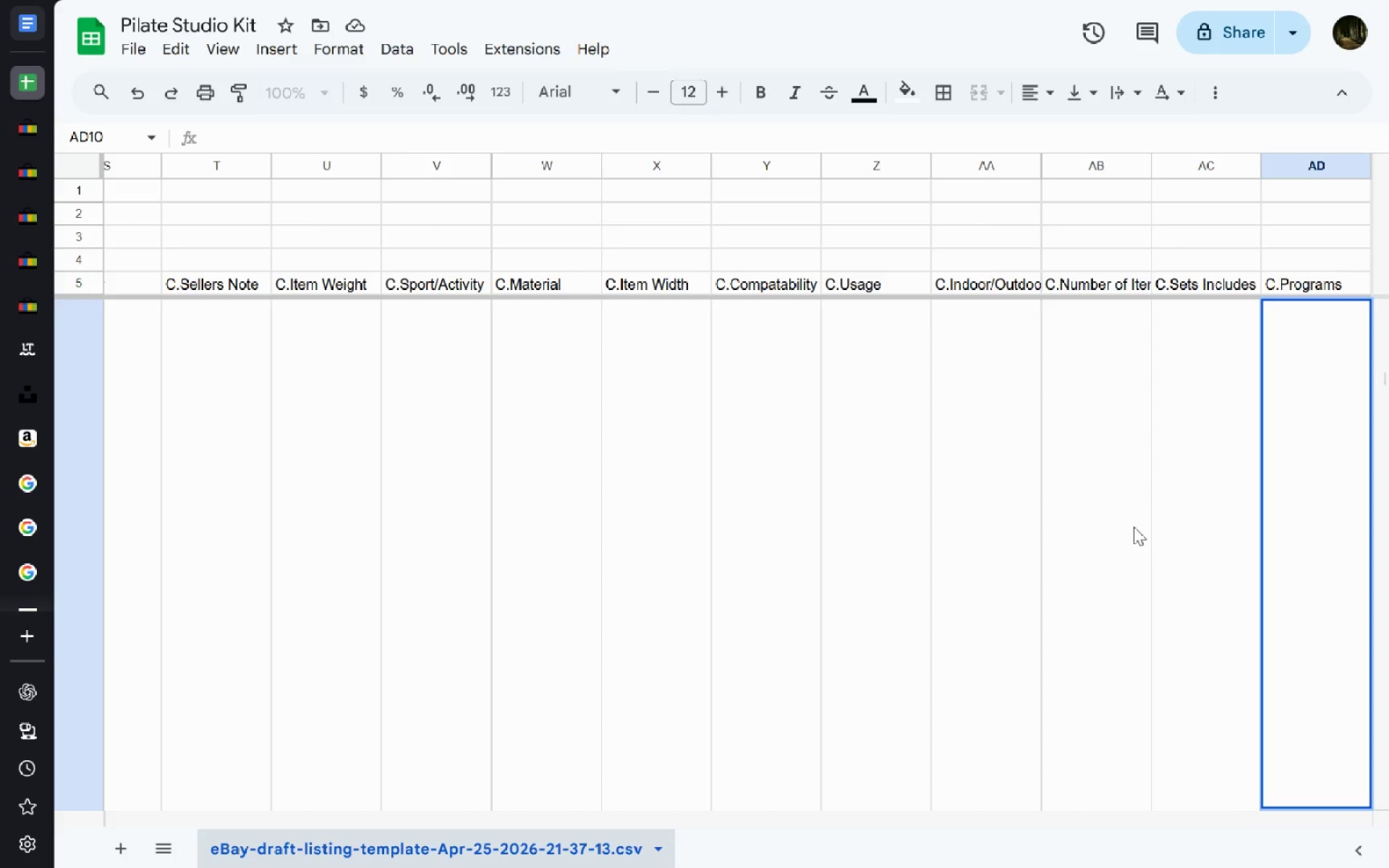 
left_click([1134, 527])
 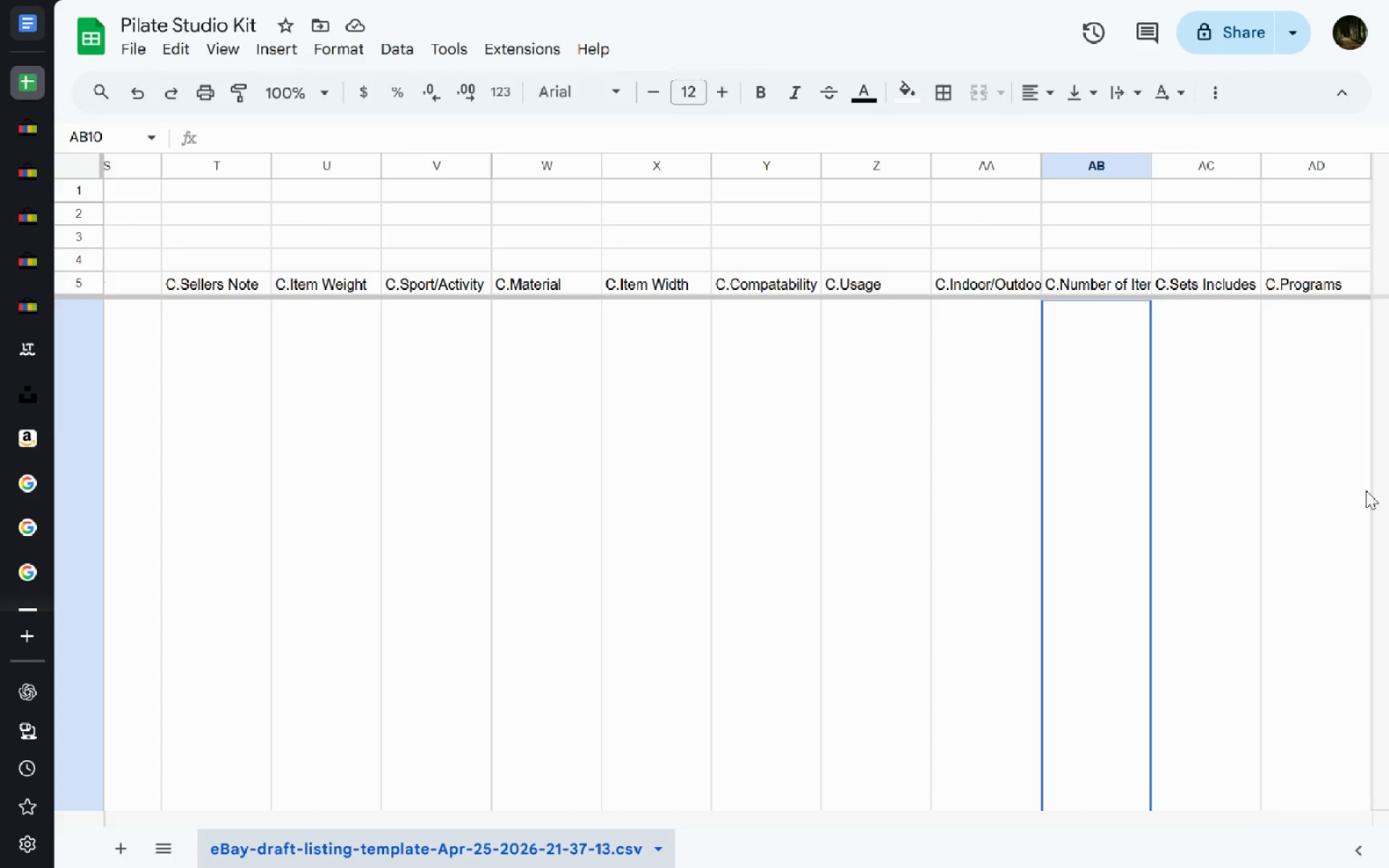 
left_click([1366, 490])
 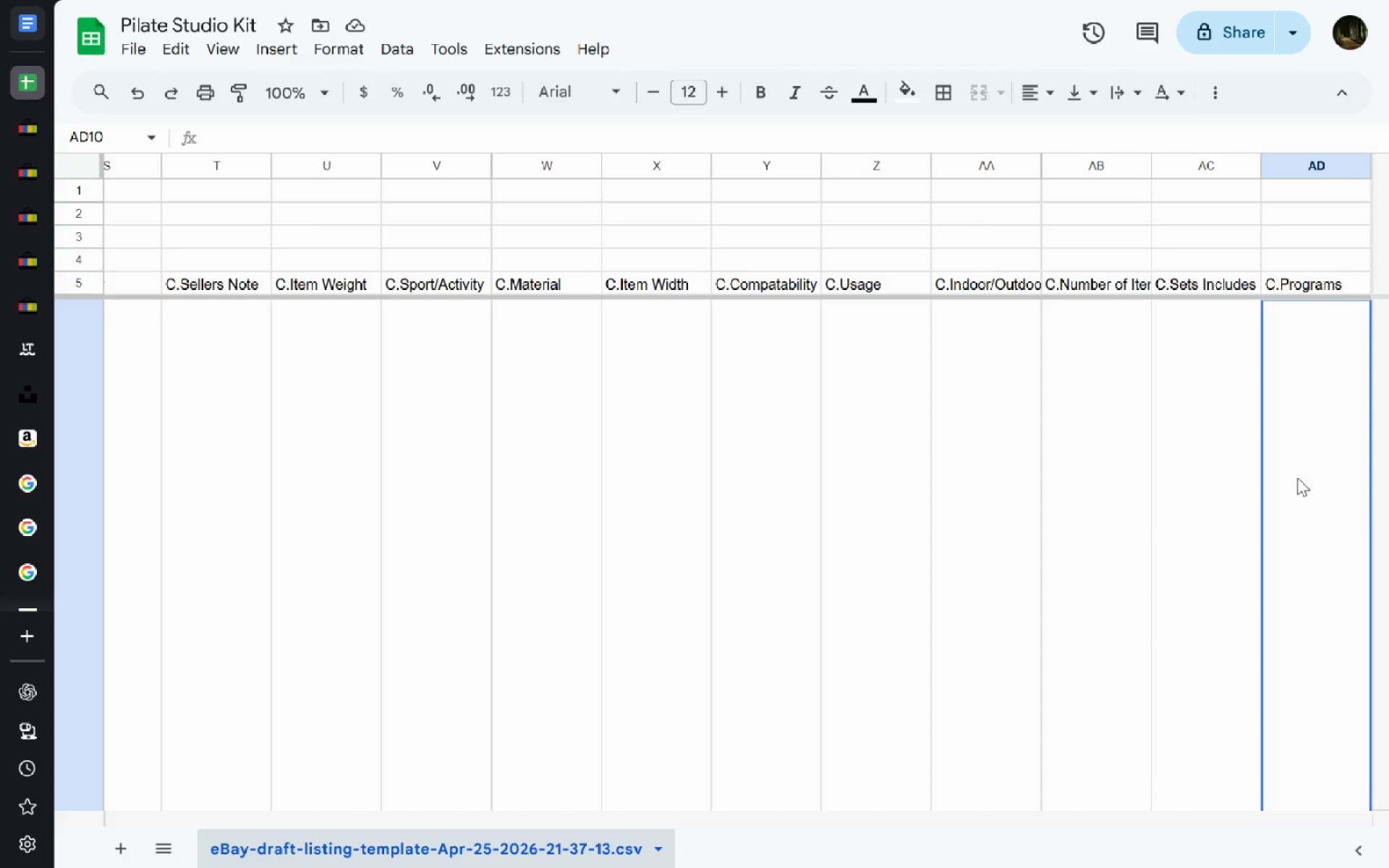 
double_click([1297, 477])
 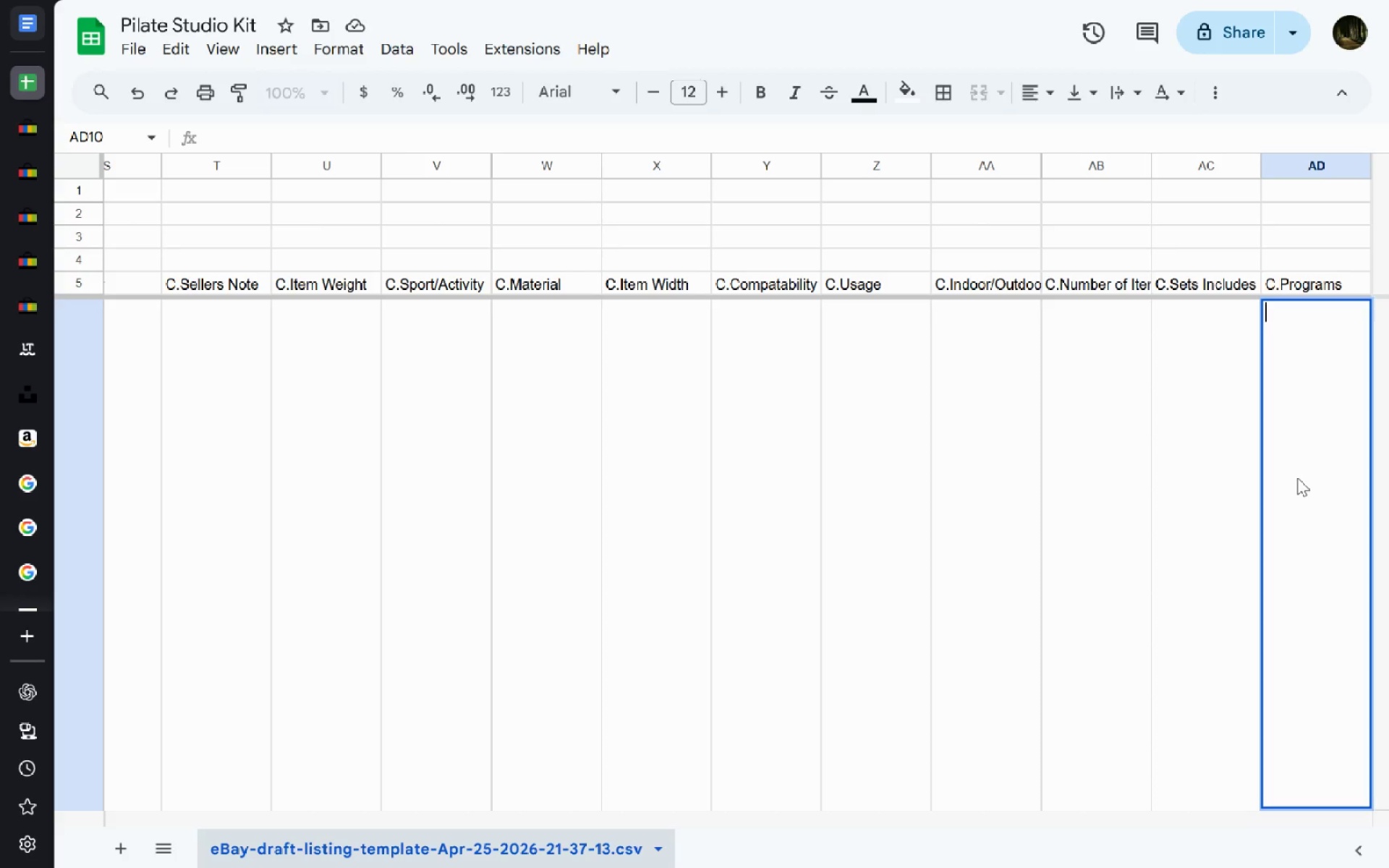 
type(Fi)
key(Tab)
 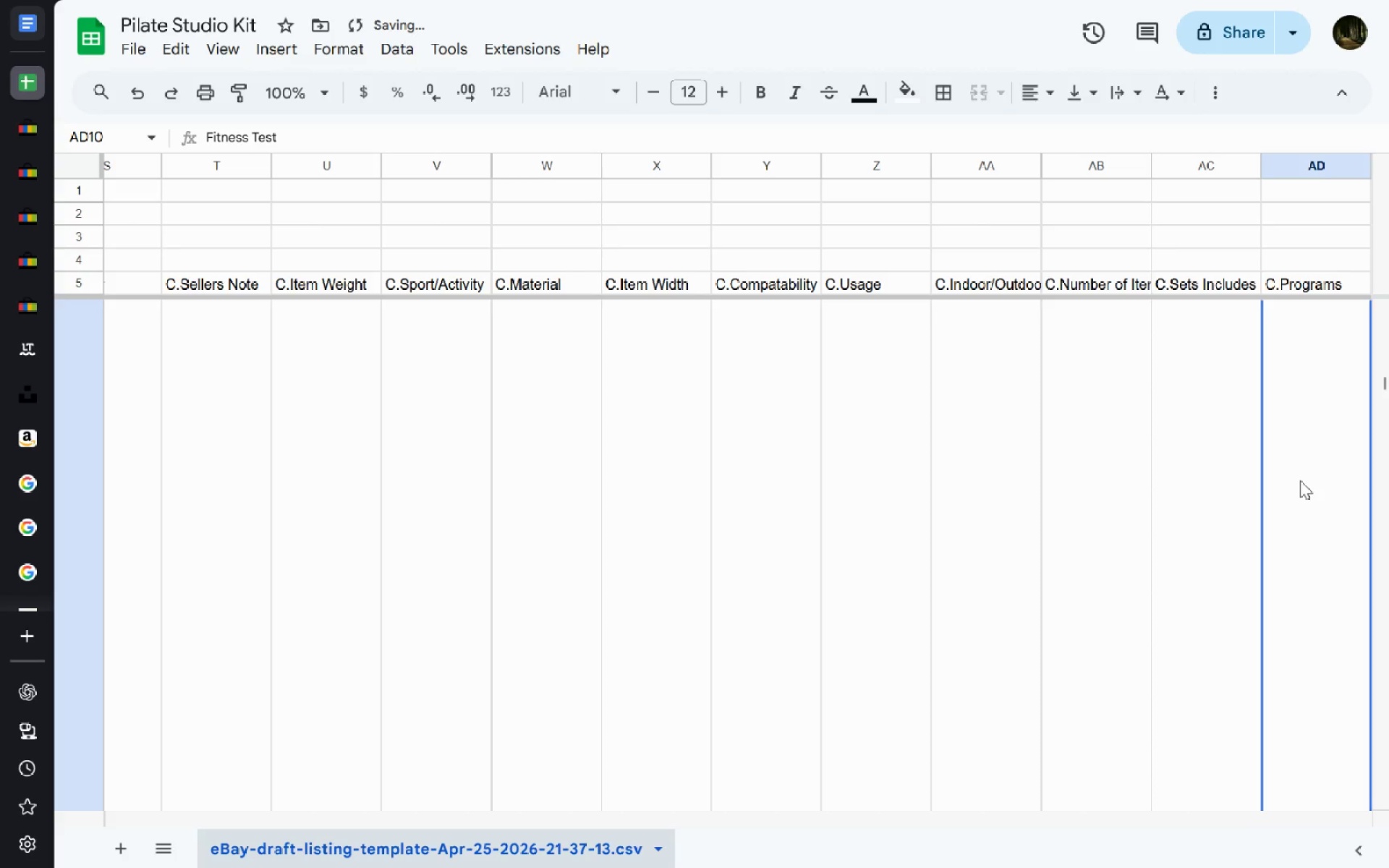 
double_click([1300, 480])
 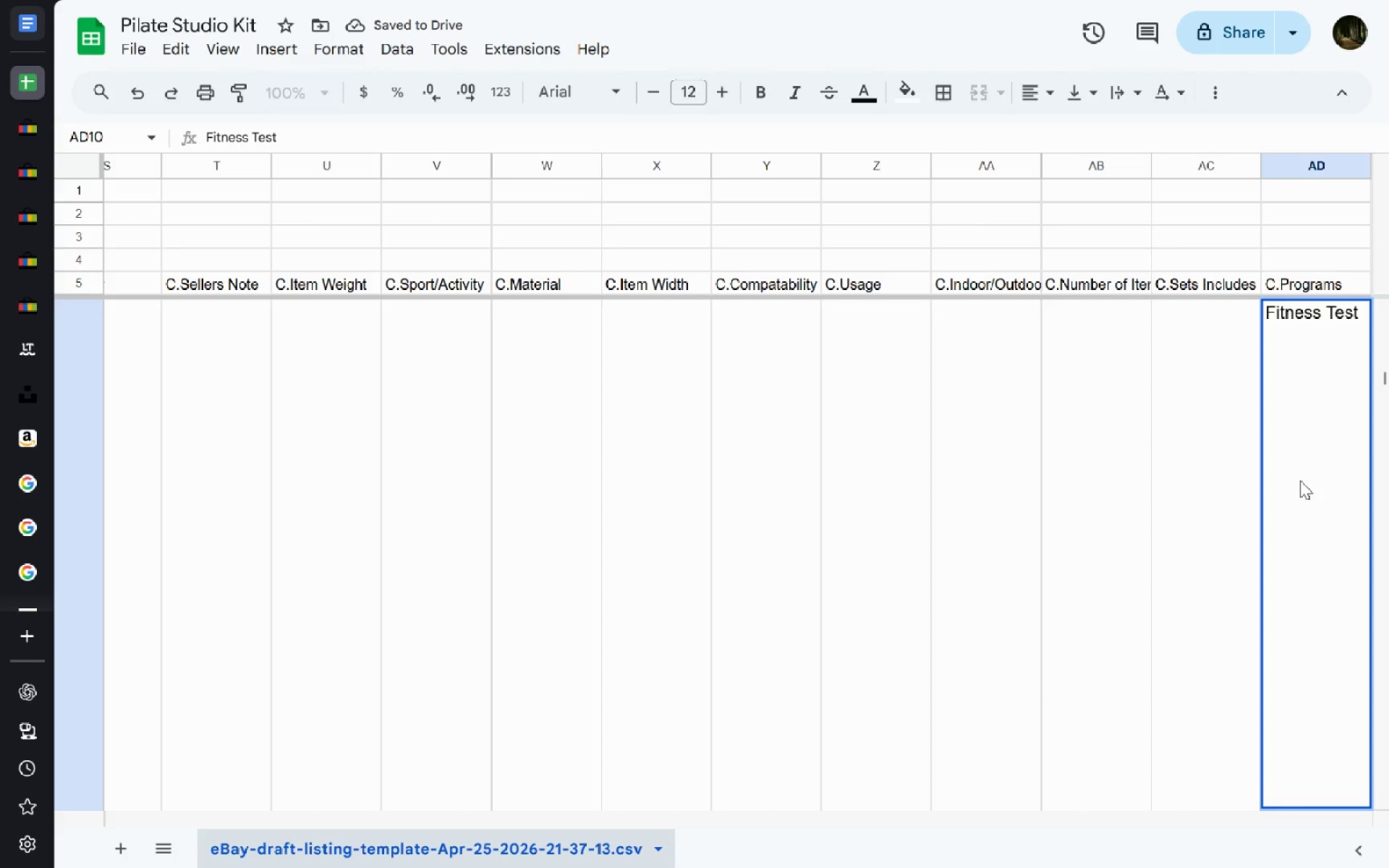 
key(Enter)
 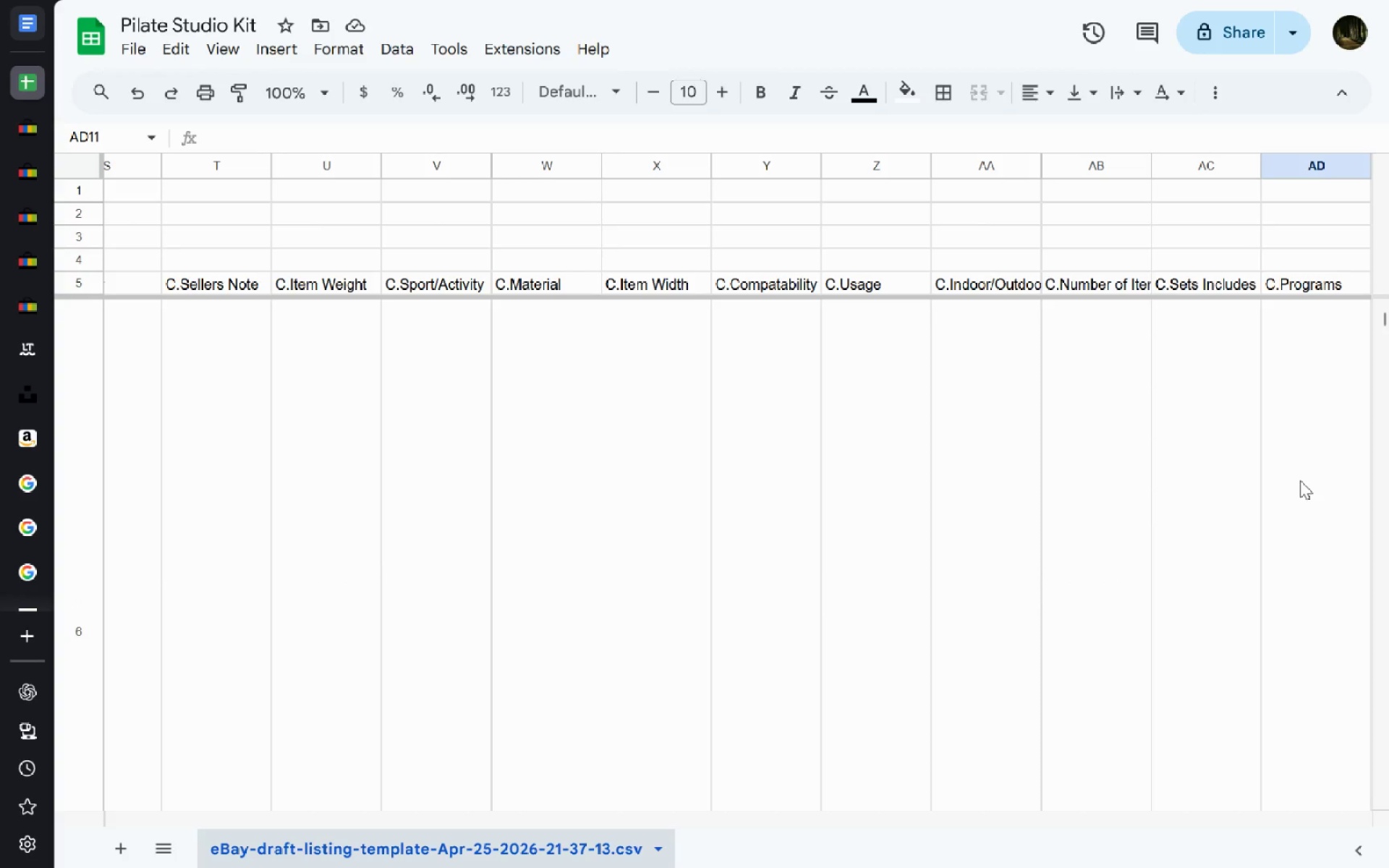 
wait(7.42)
 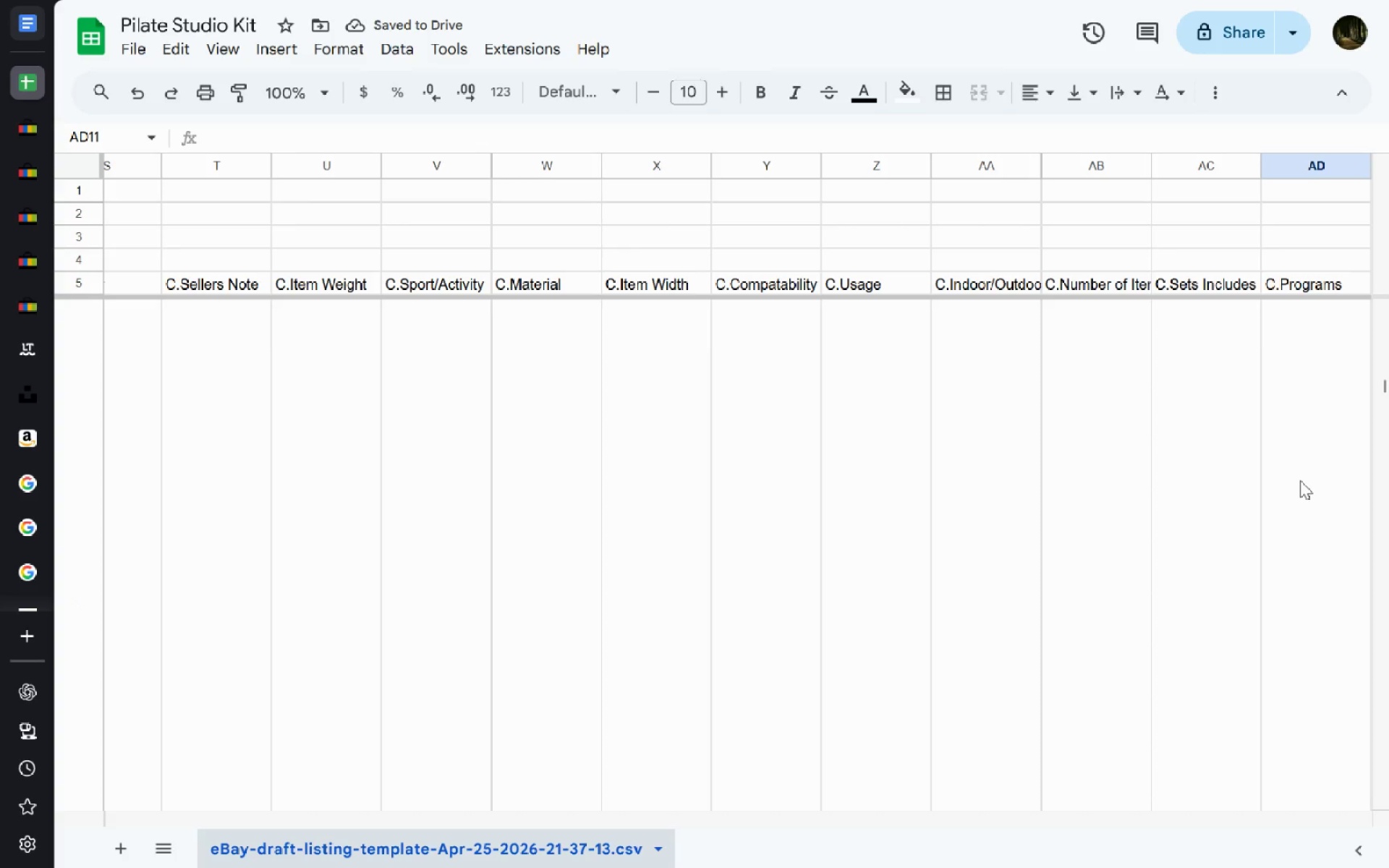 
left_click([26, 314])
 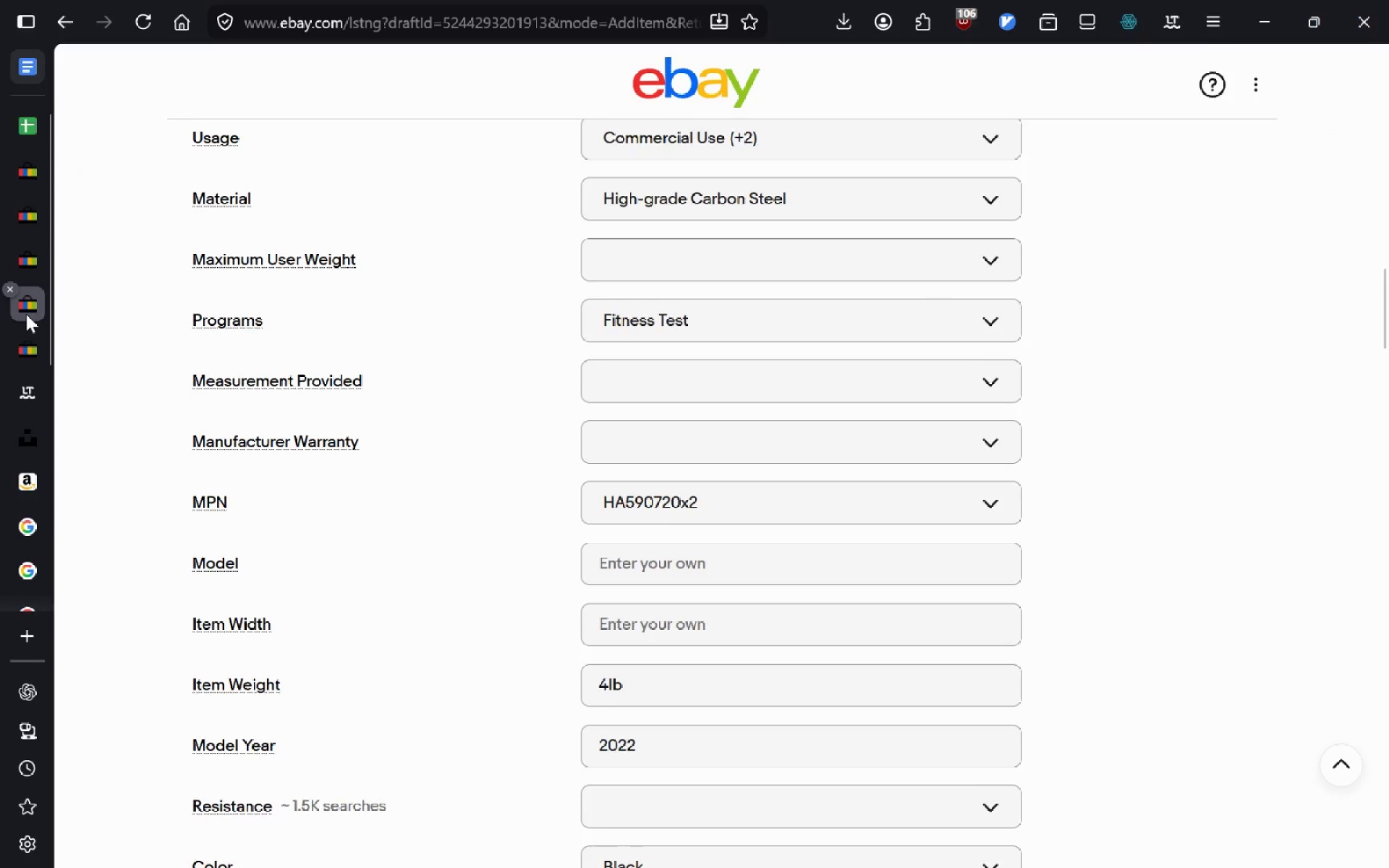 
left_click([21, 317])
 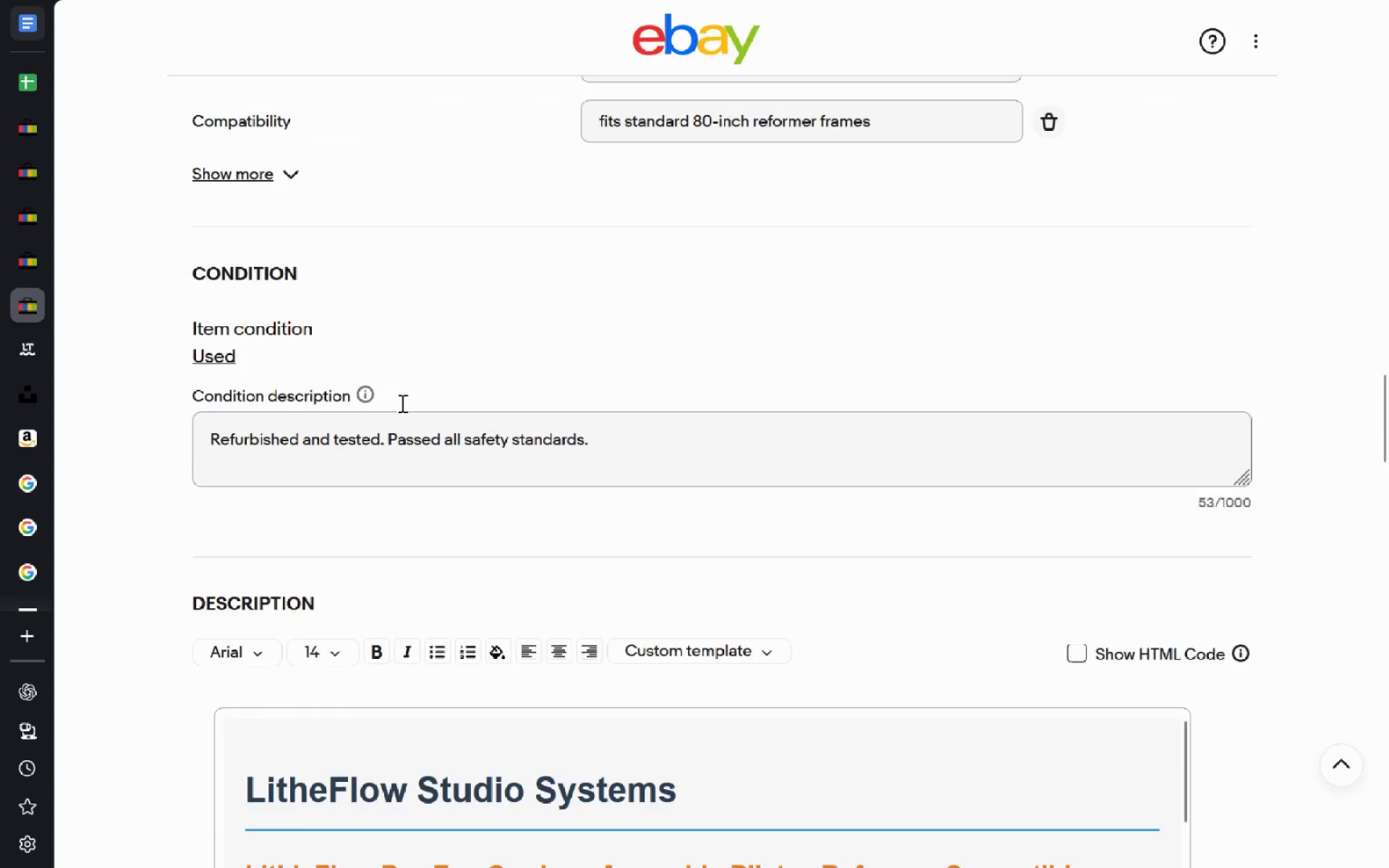 
wait(6.59)
 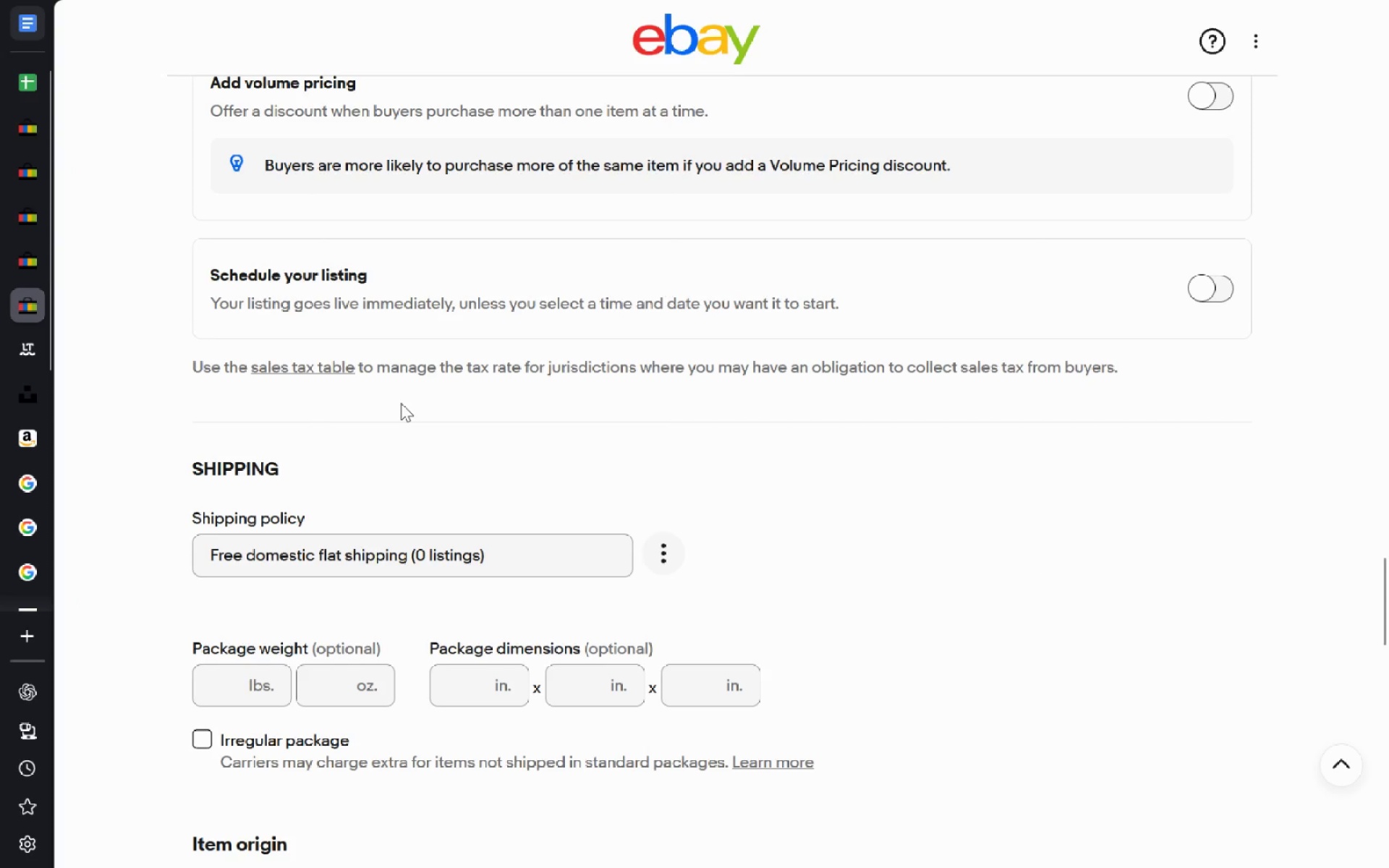 
left_click([289, 375])
 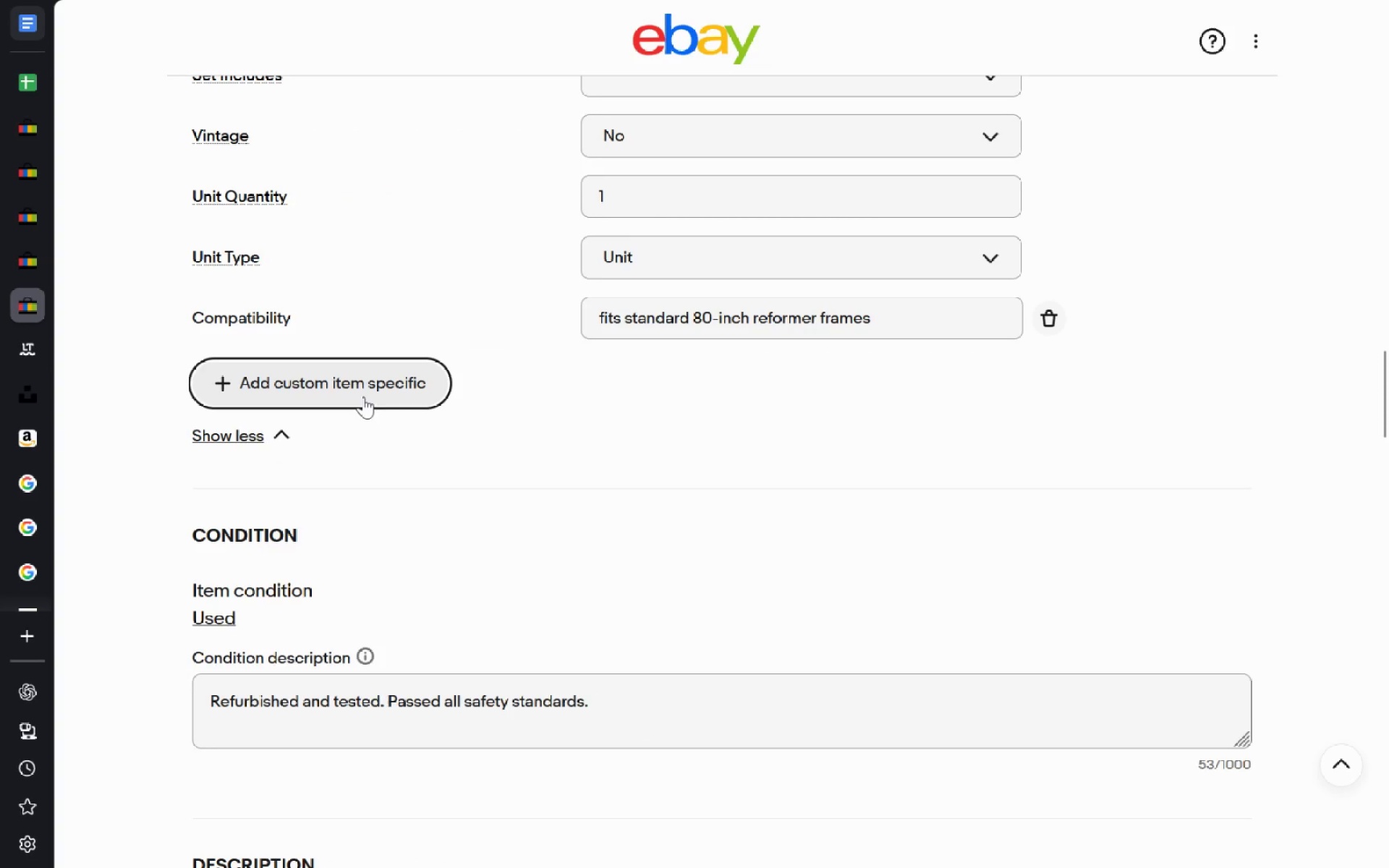 
mouse_move([406, 436])
 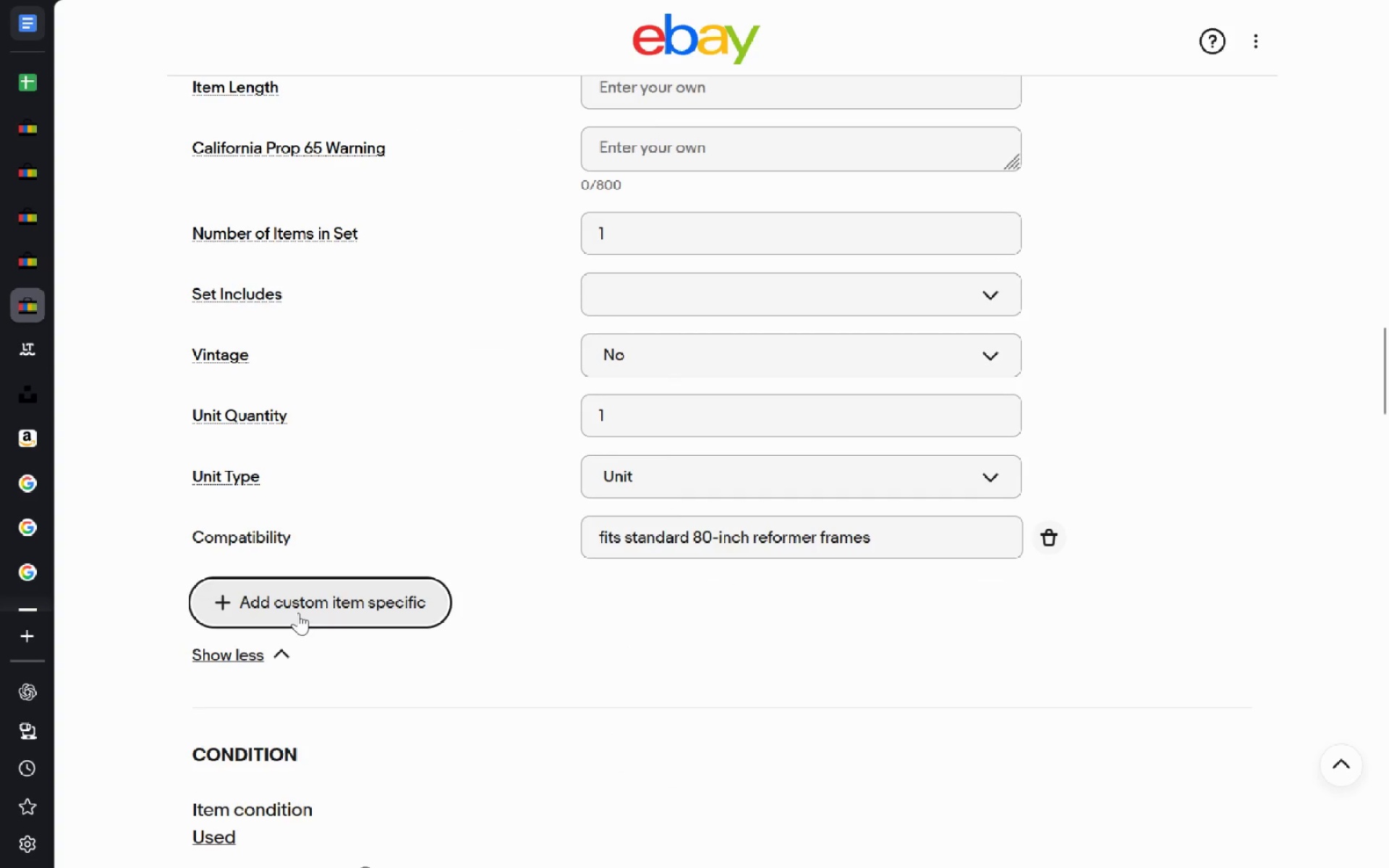 
left_click([298, 613])
 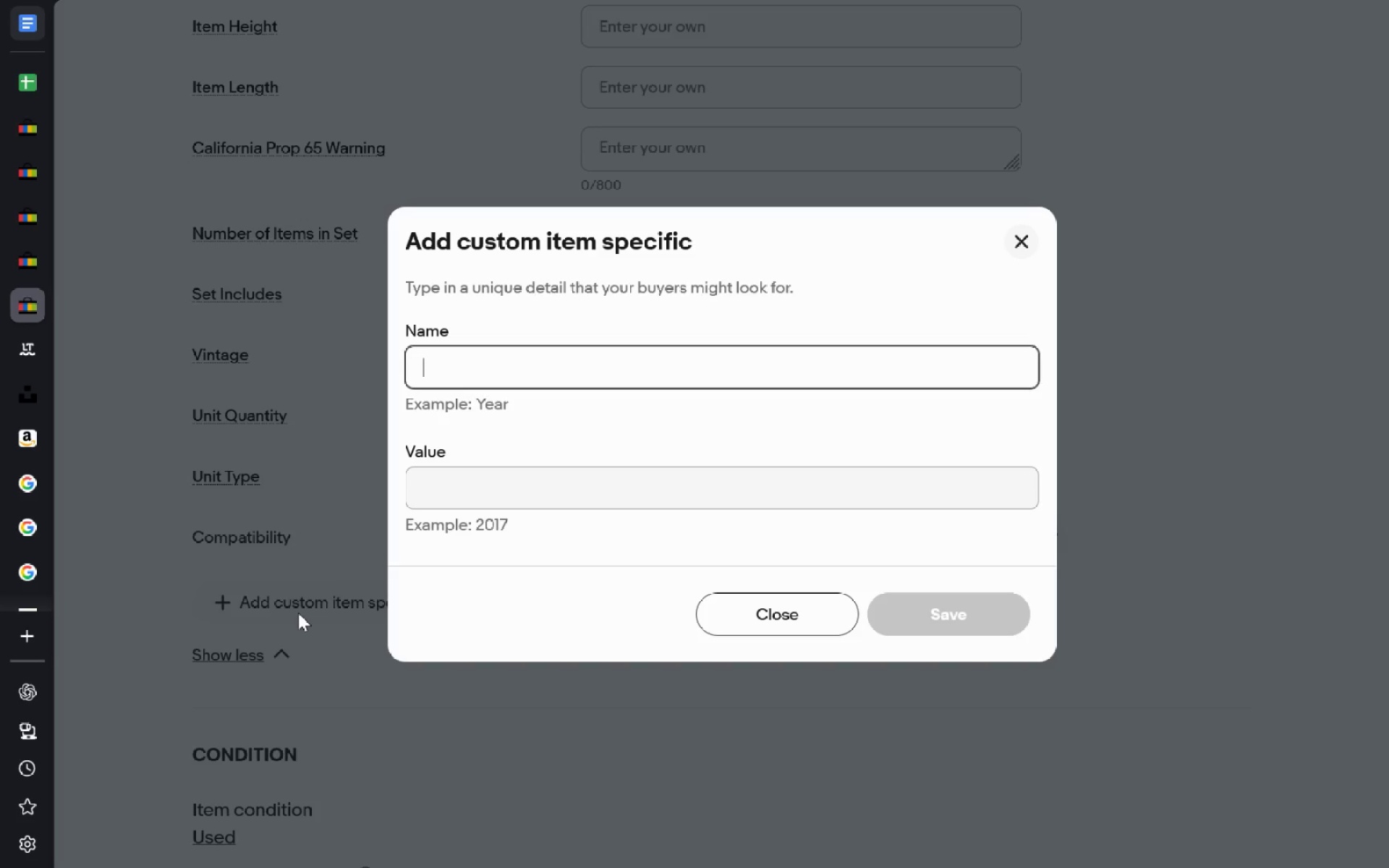 
type(Programs)
key(Tab)
 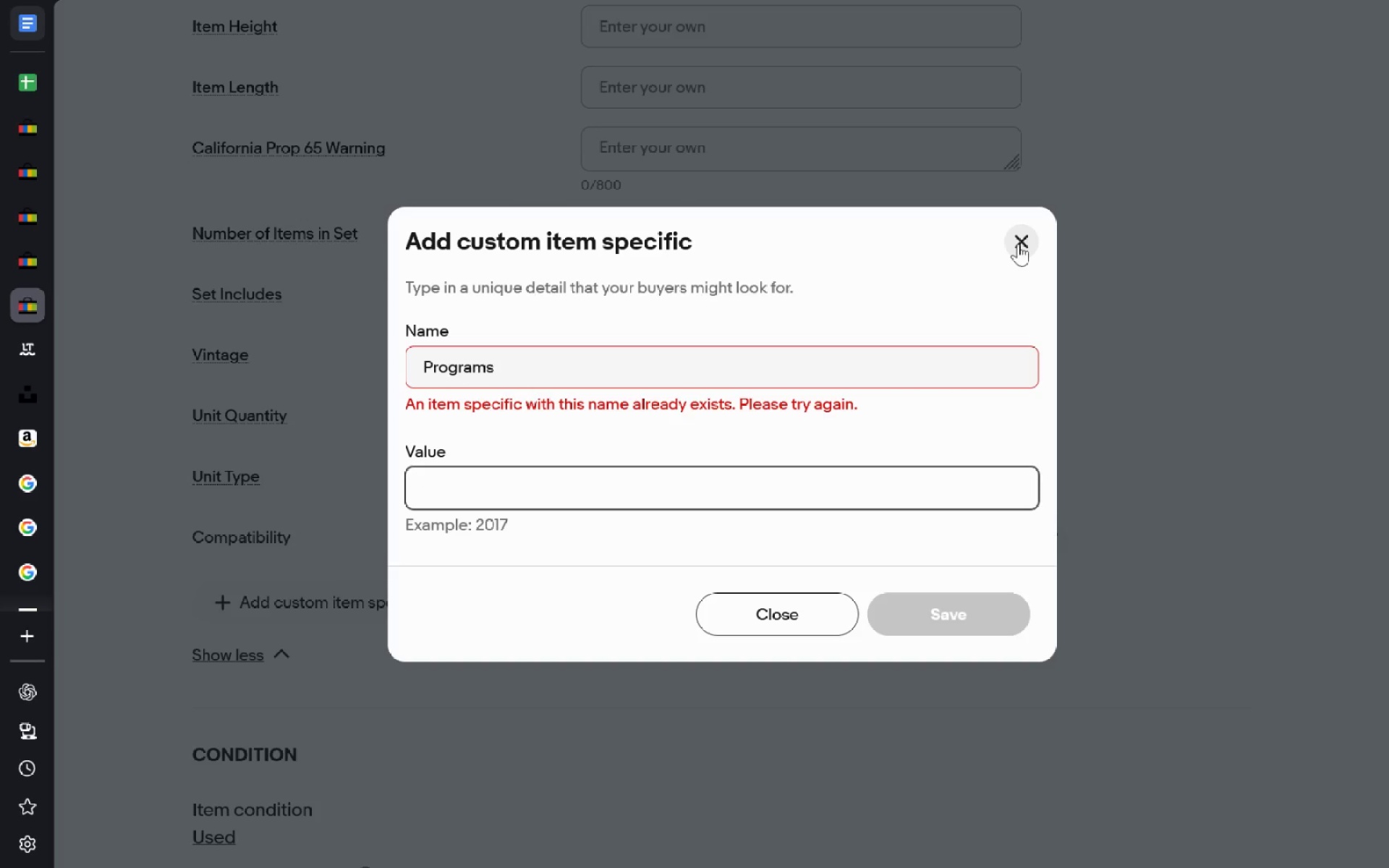 
left_click([1023, 240])
 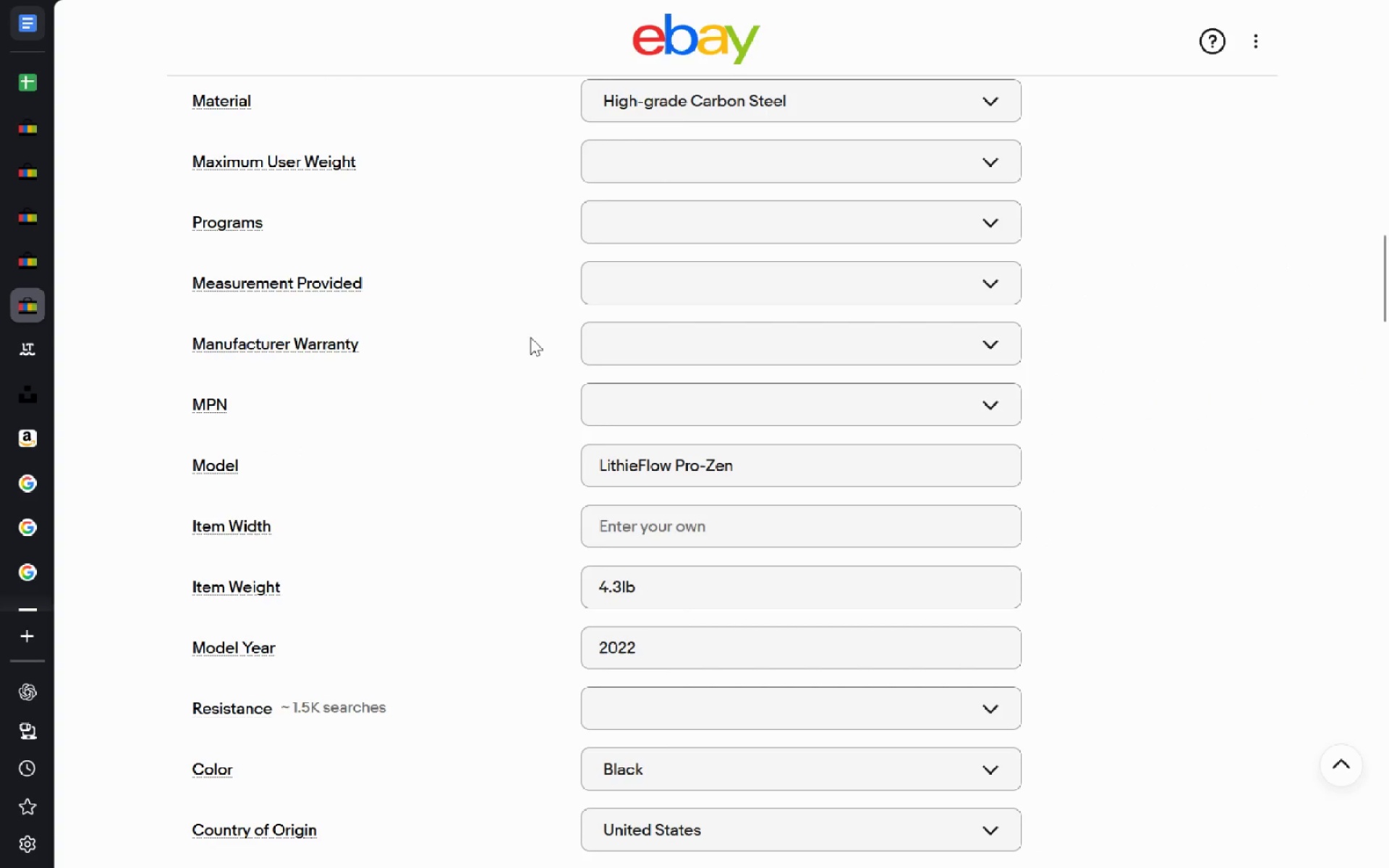 
left_click([653, 225])
 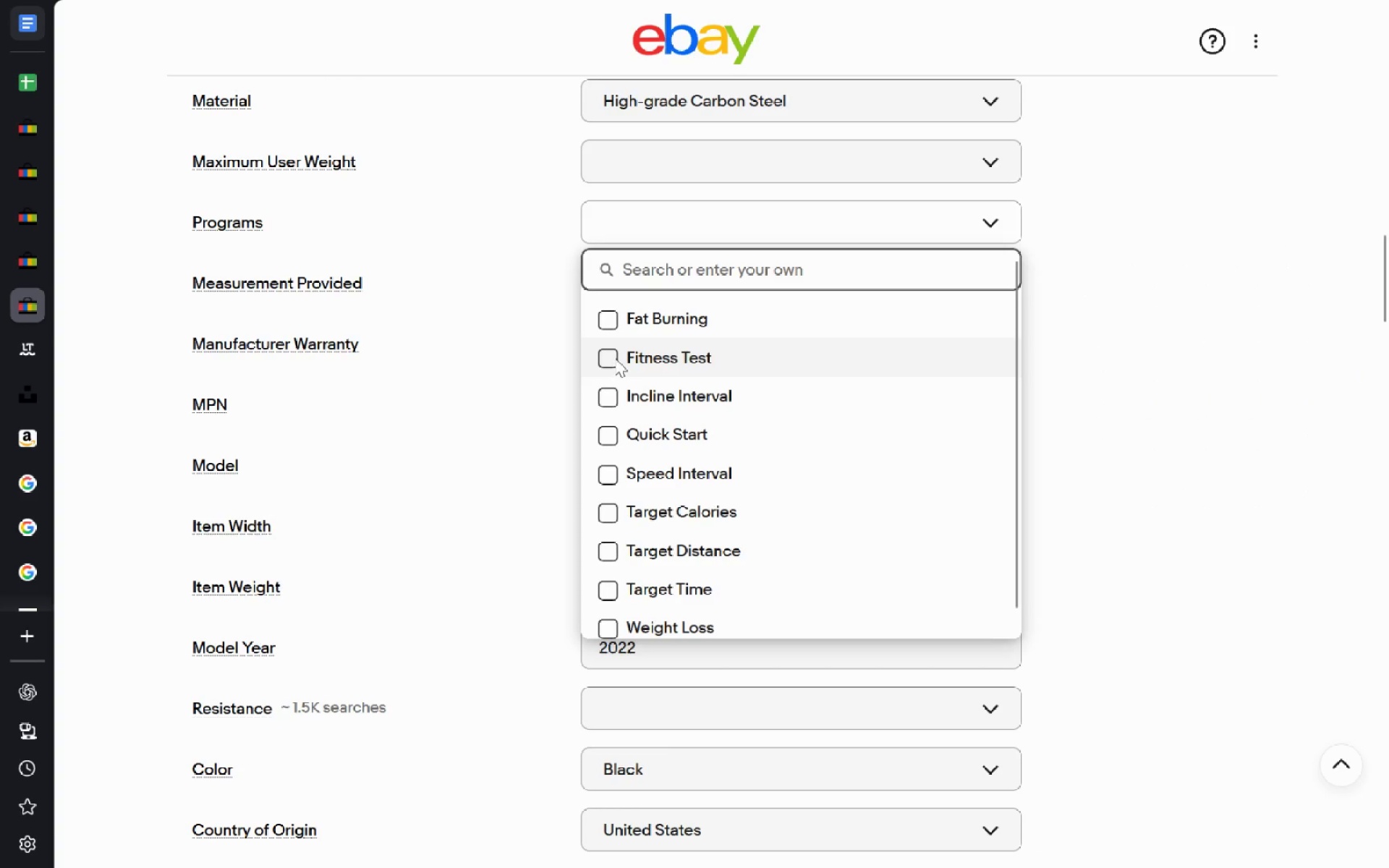 
left_click([603, 357])
 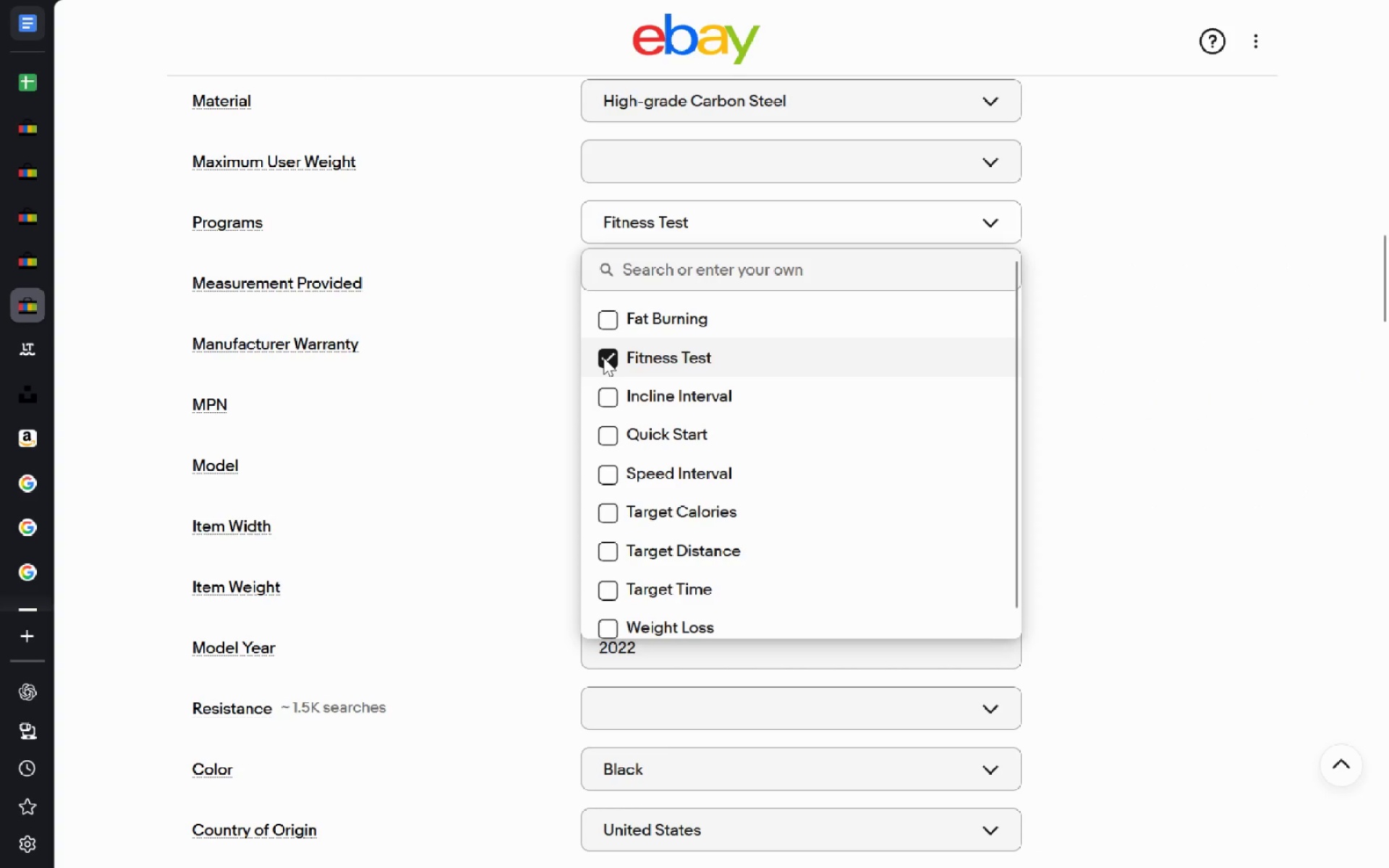 
left_click([456, 344])
 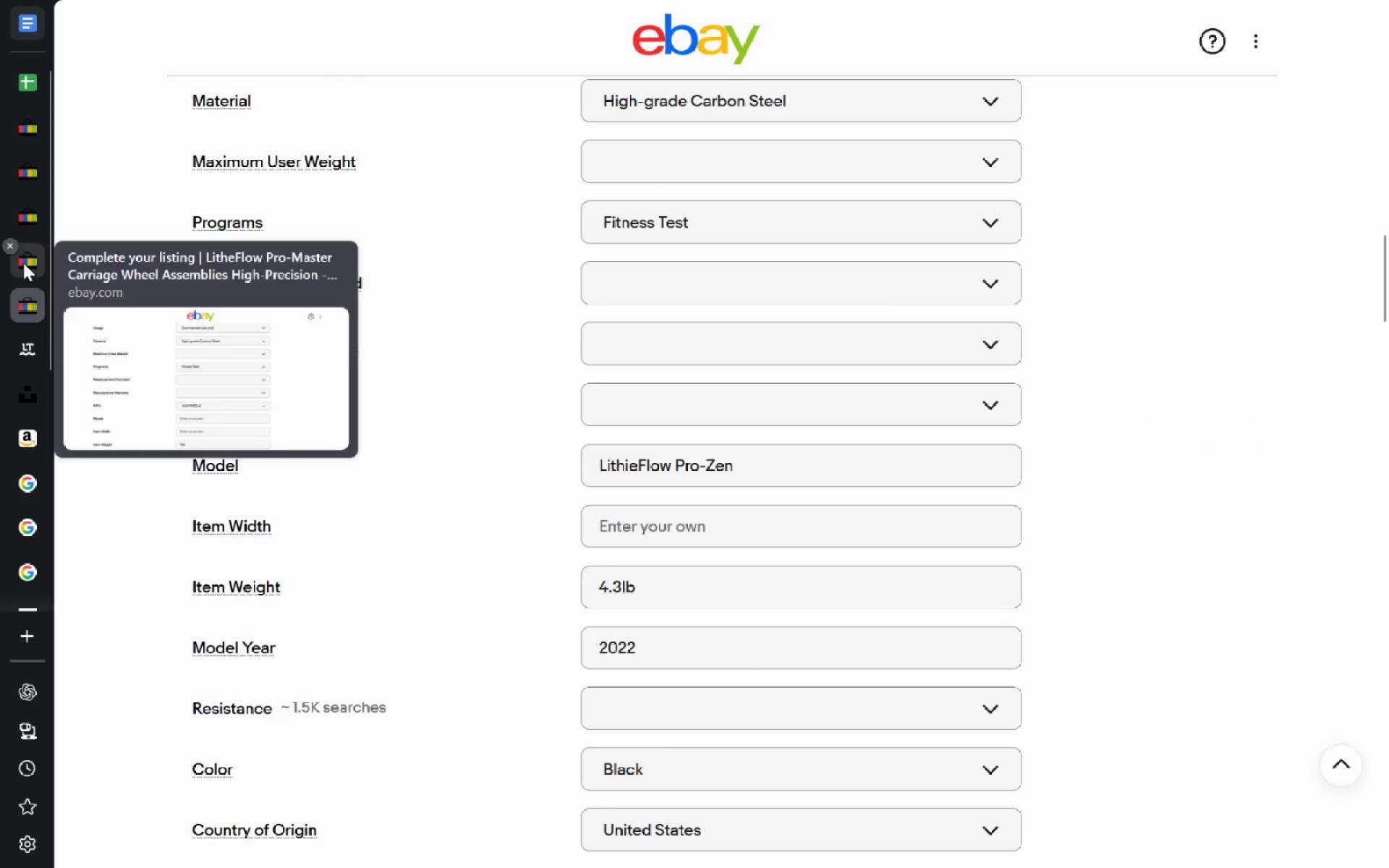 
left_click([23, 263])
 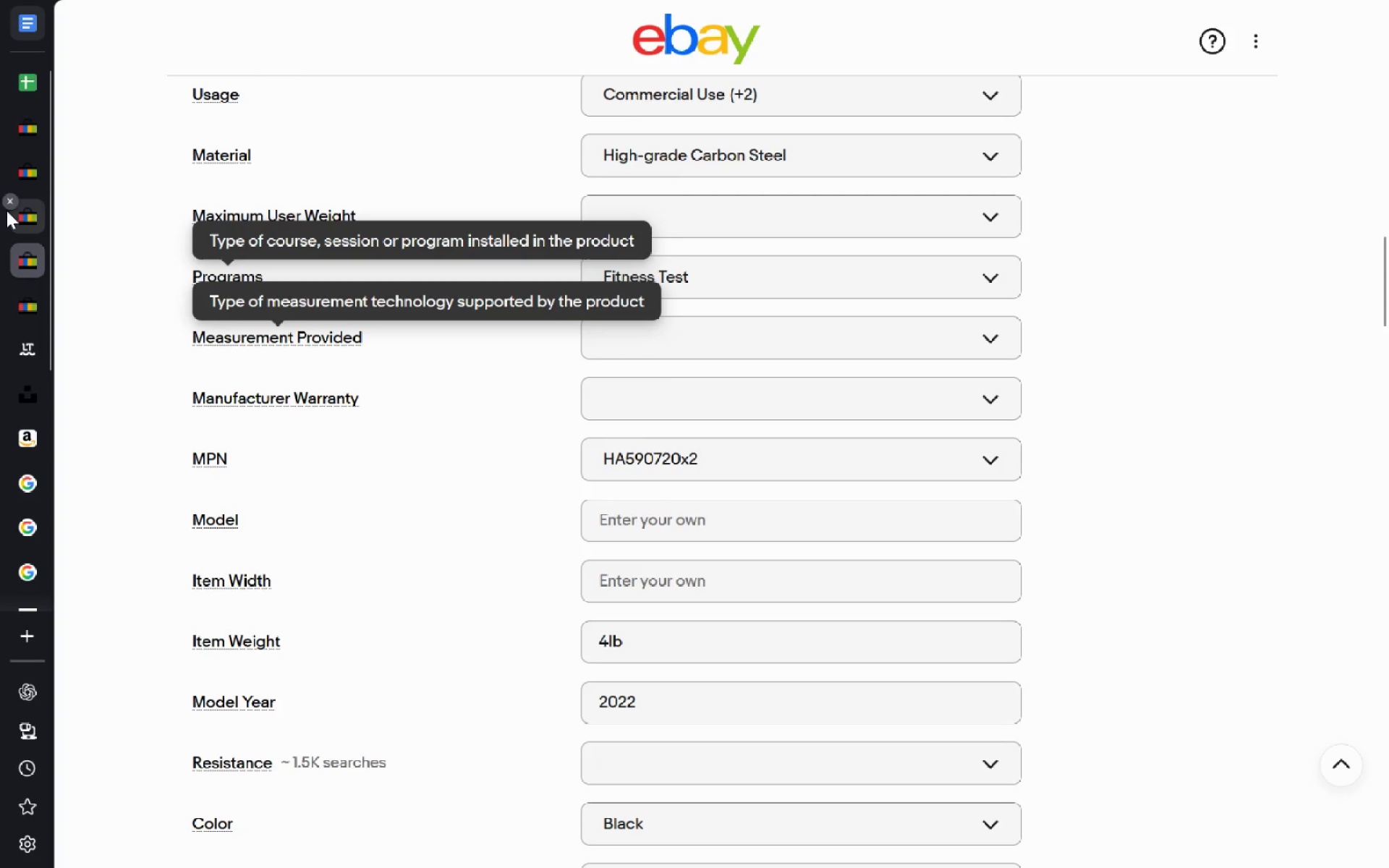 
left_click([32, 217])
 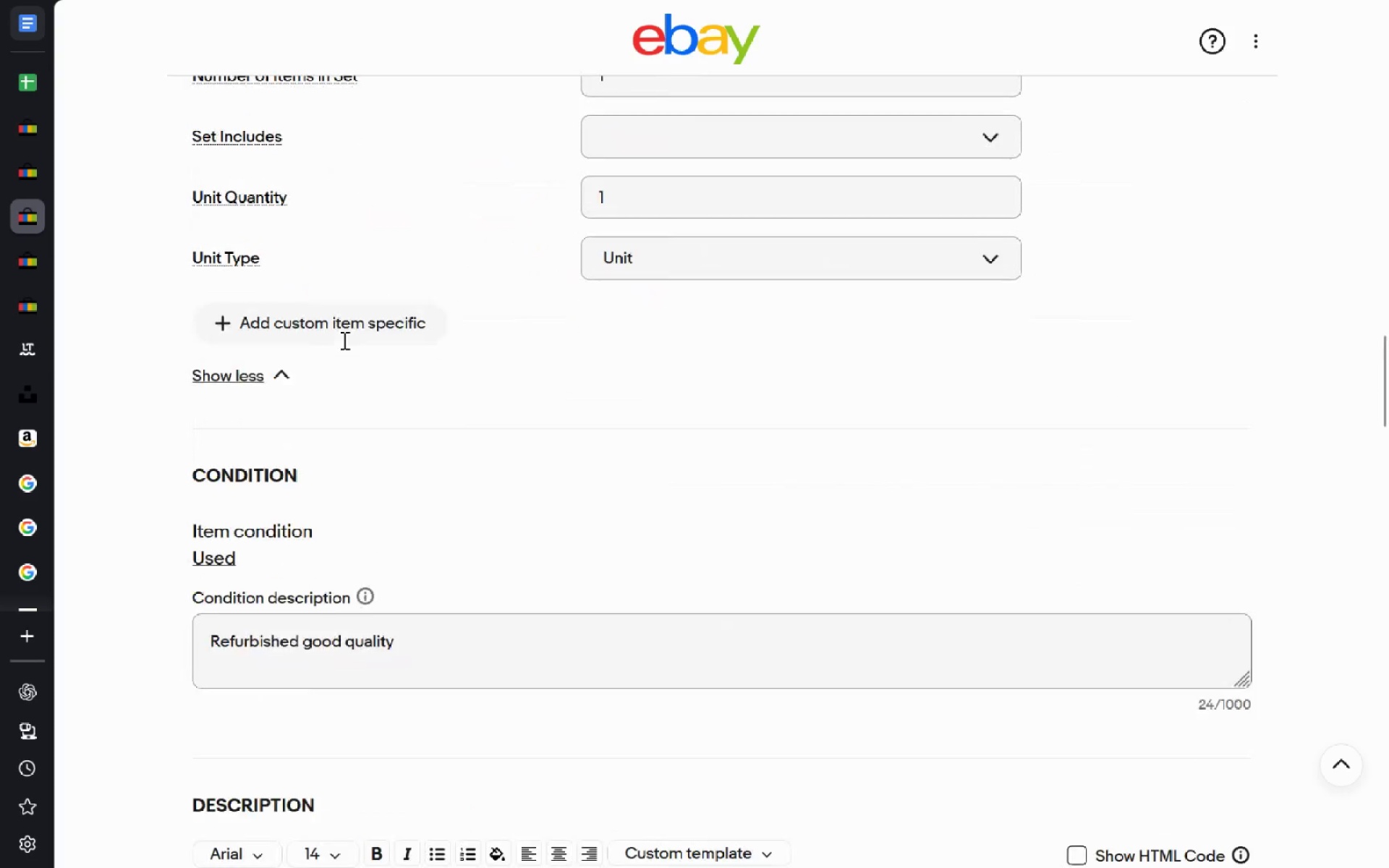 
wait(7.05)
 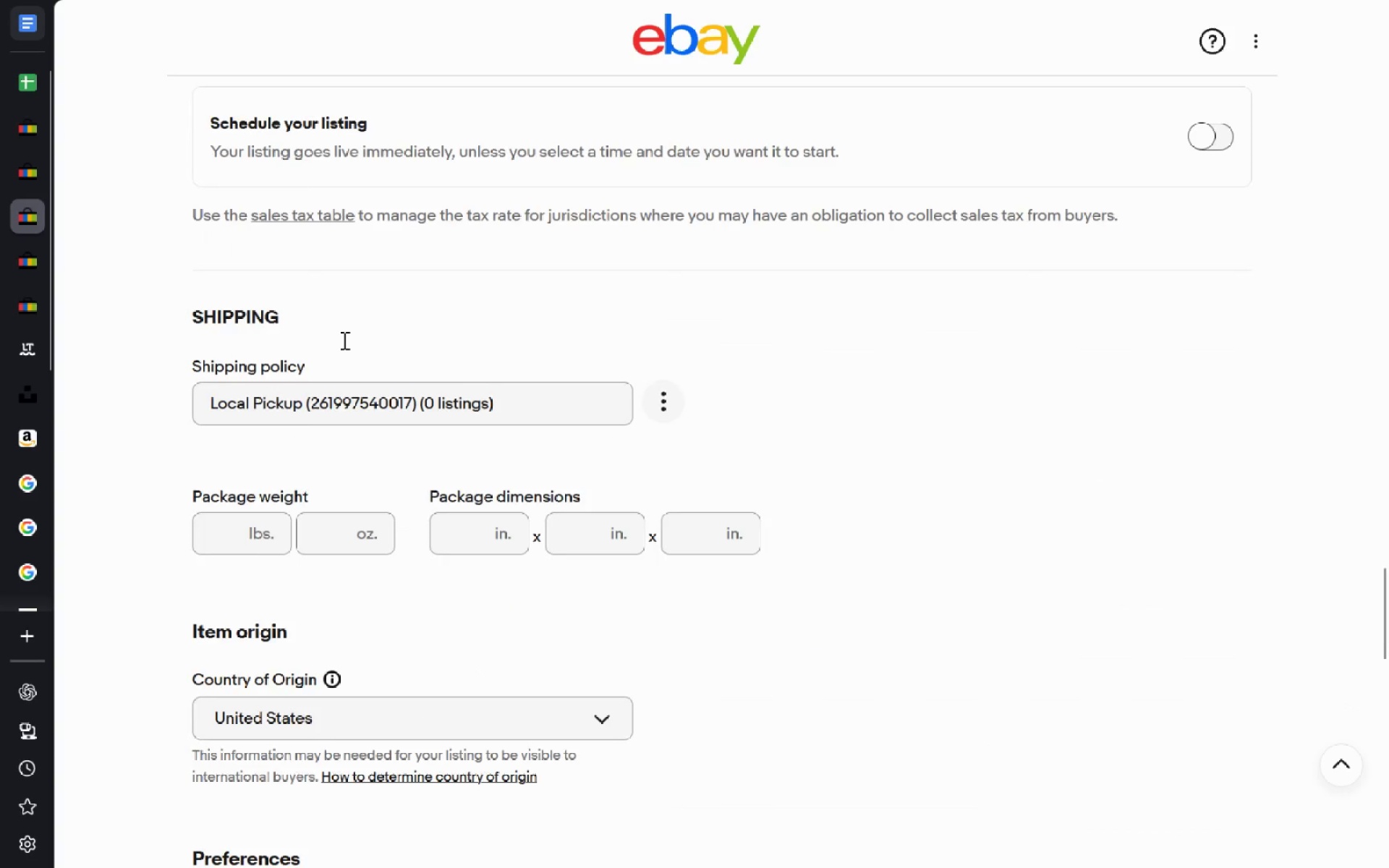 
left_click([352, 443])
 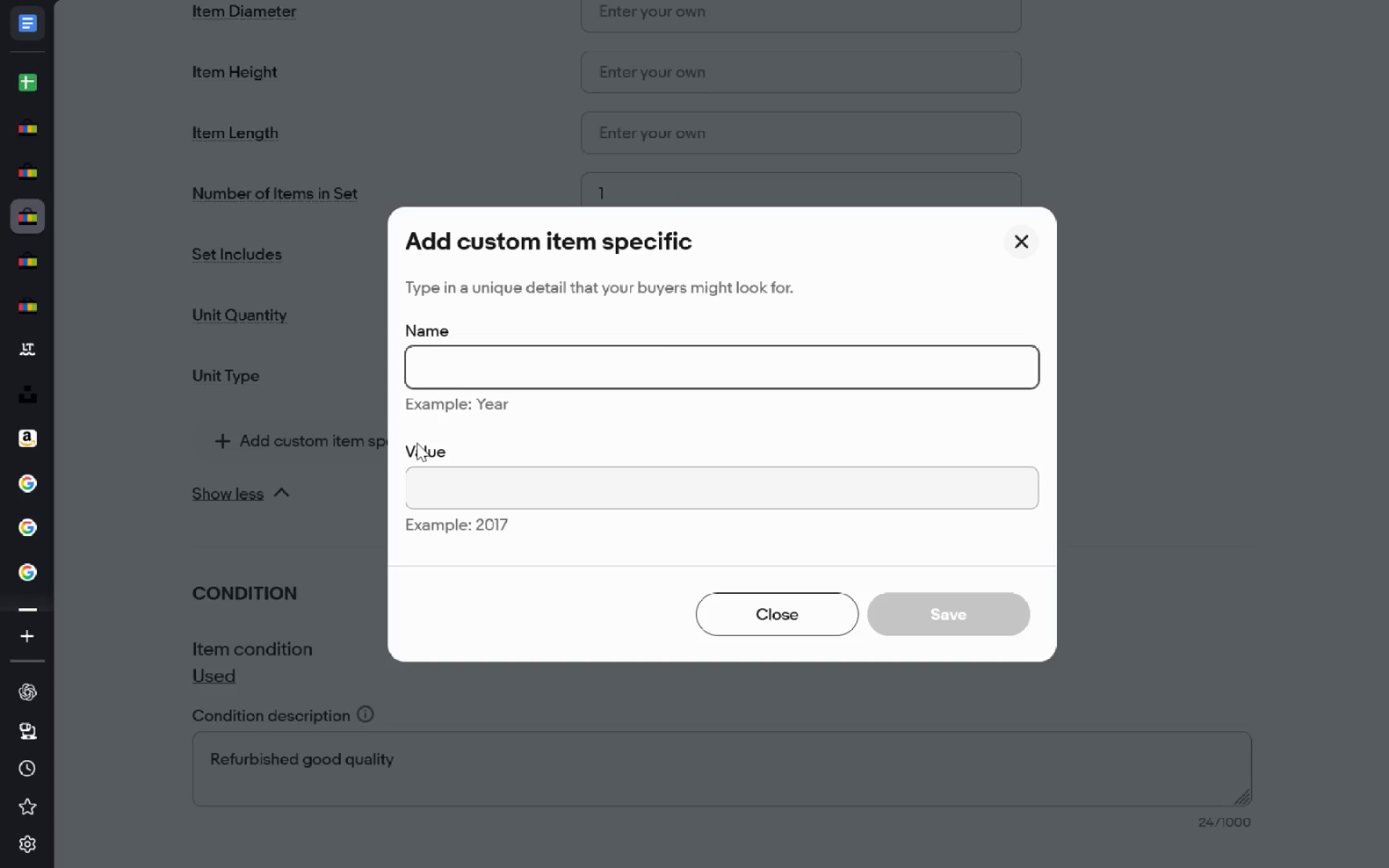 
key(Escape)
 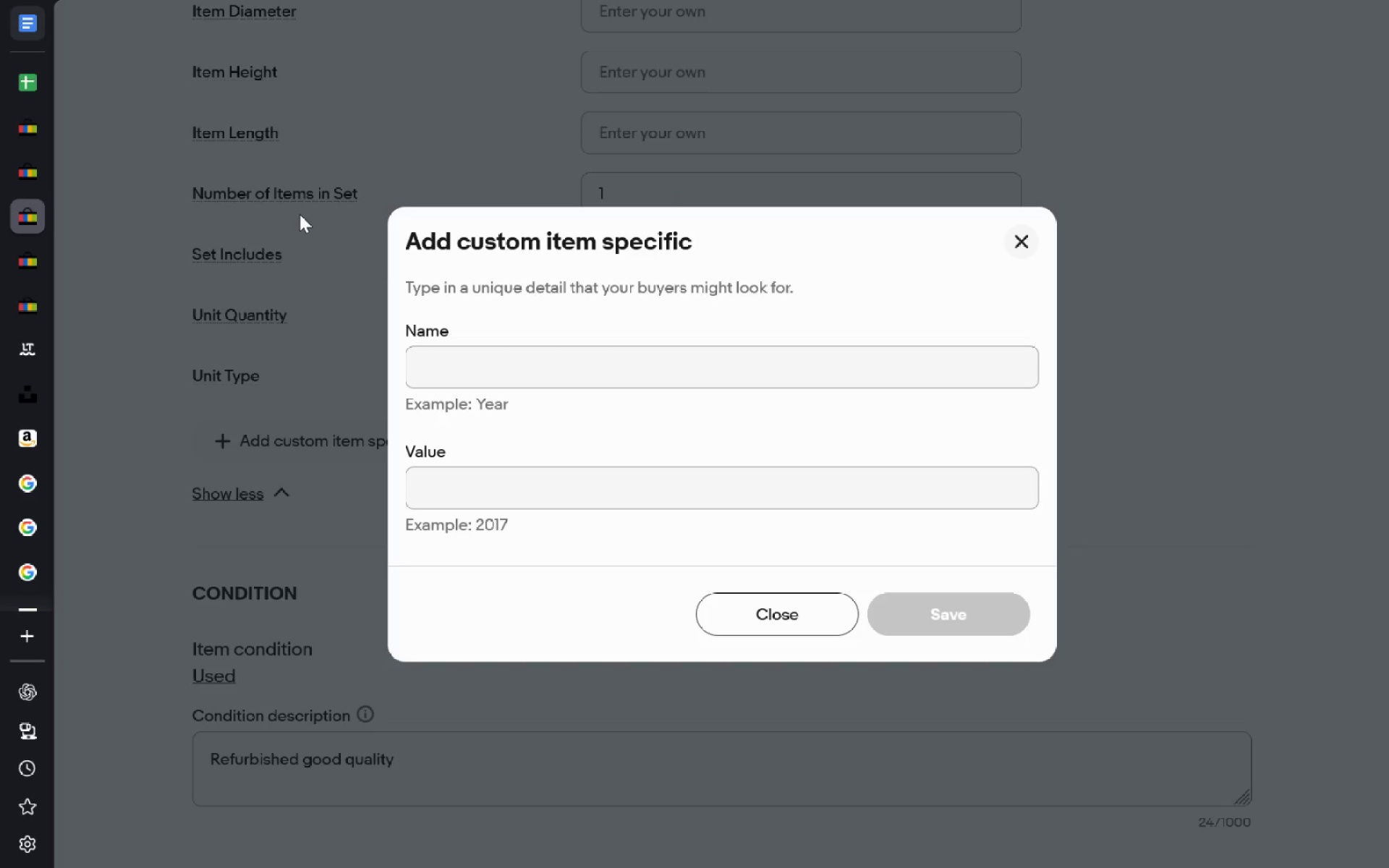 
left_click([300, 214])
 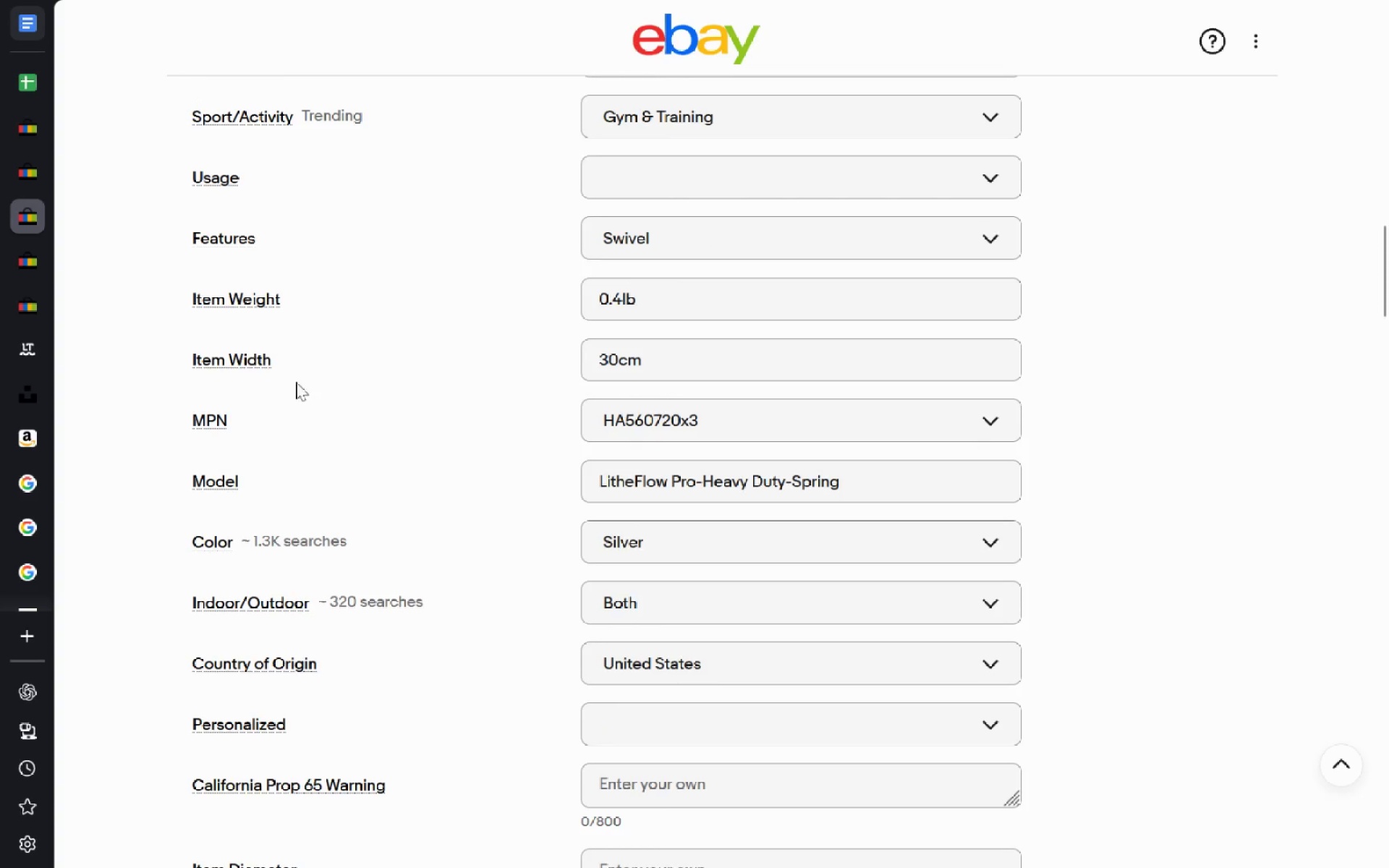 
wait(10.3)
 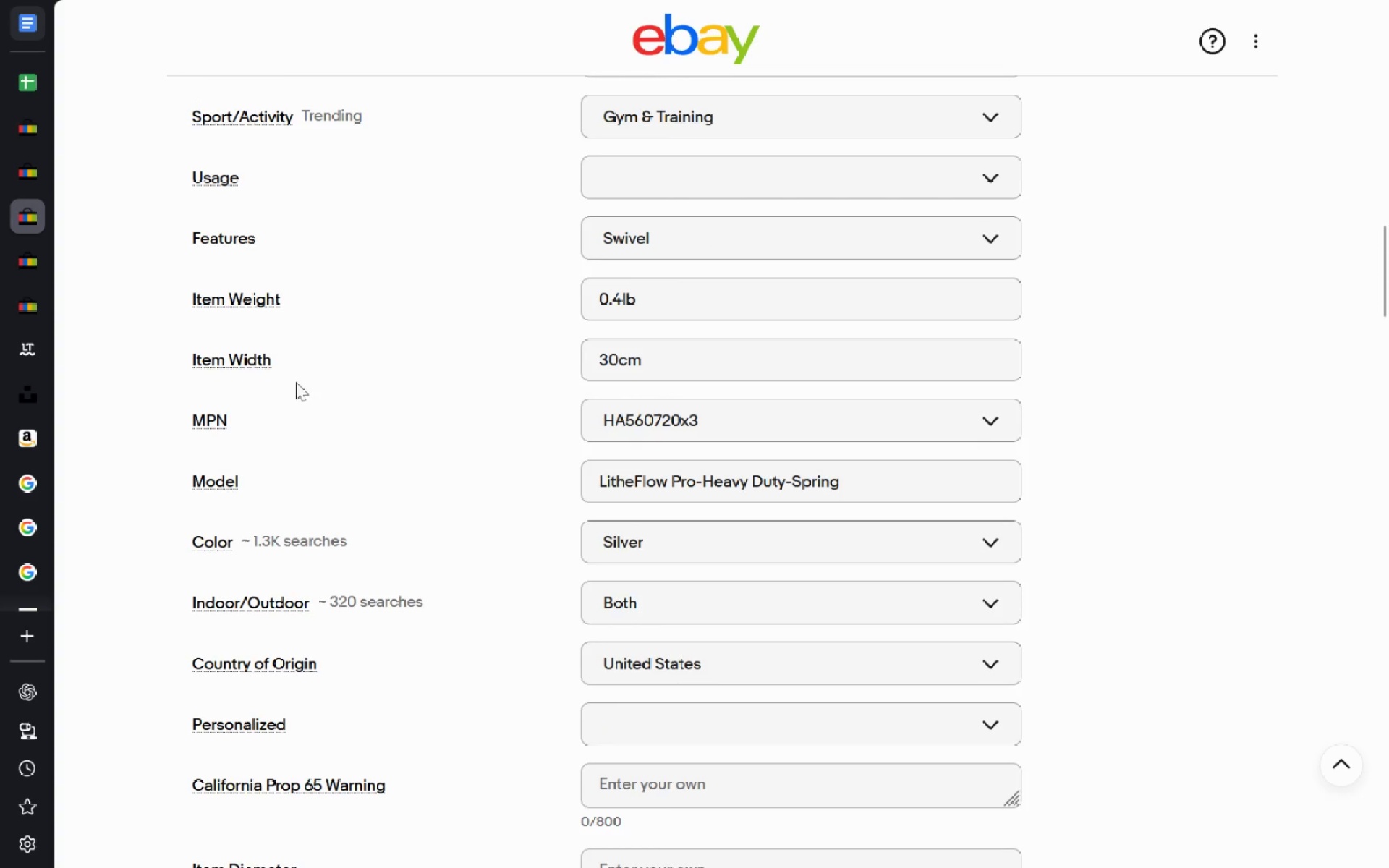 
left_click([313, 765])
 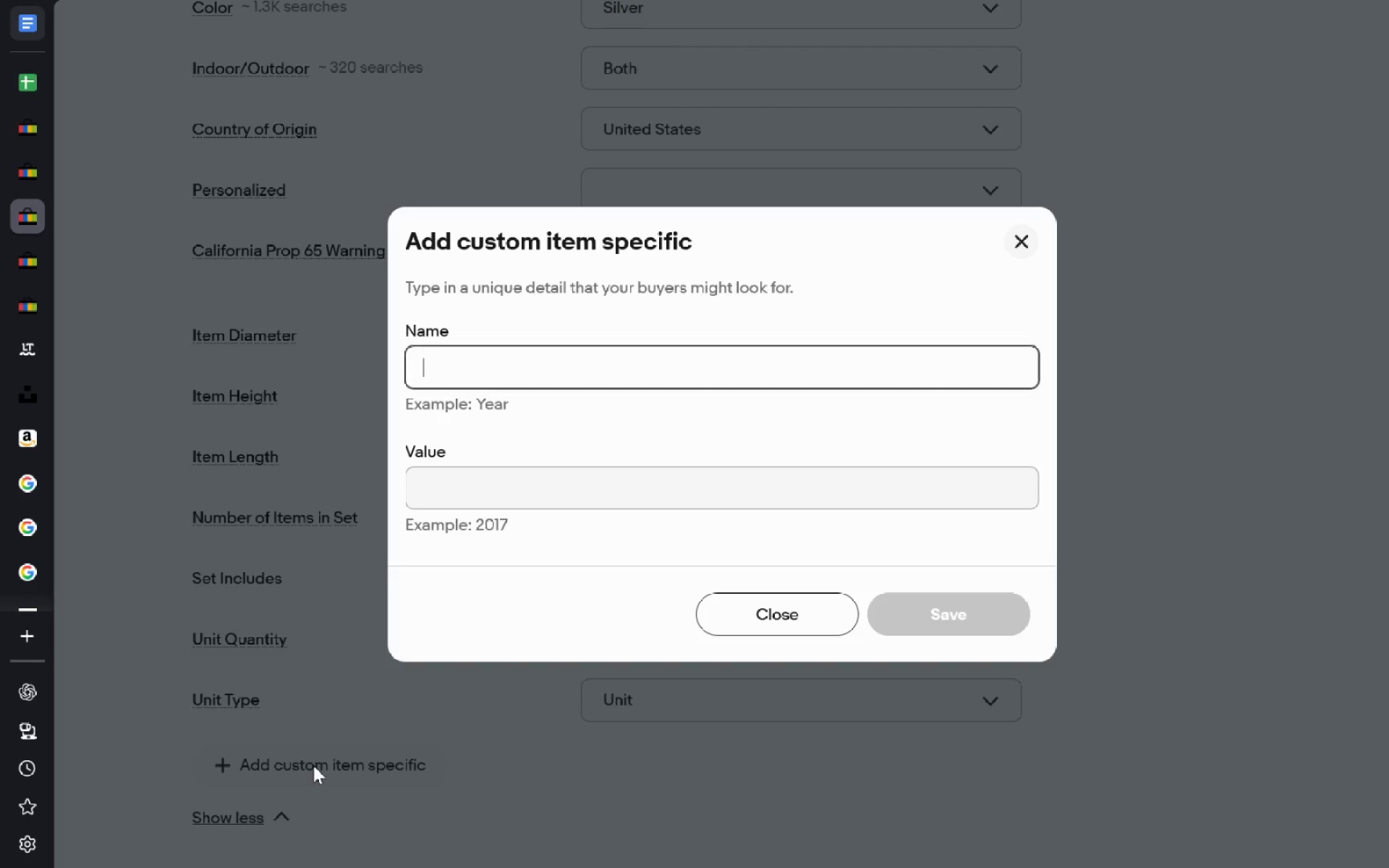 
type(Por)
key(Backspace)
key(Backspace)
type(ogams )
key(Tab)
type(Fitness Test)
key(Tab)
key(Tab)
 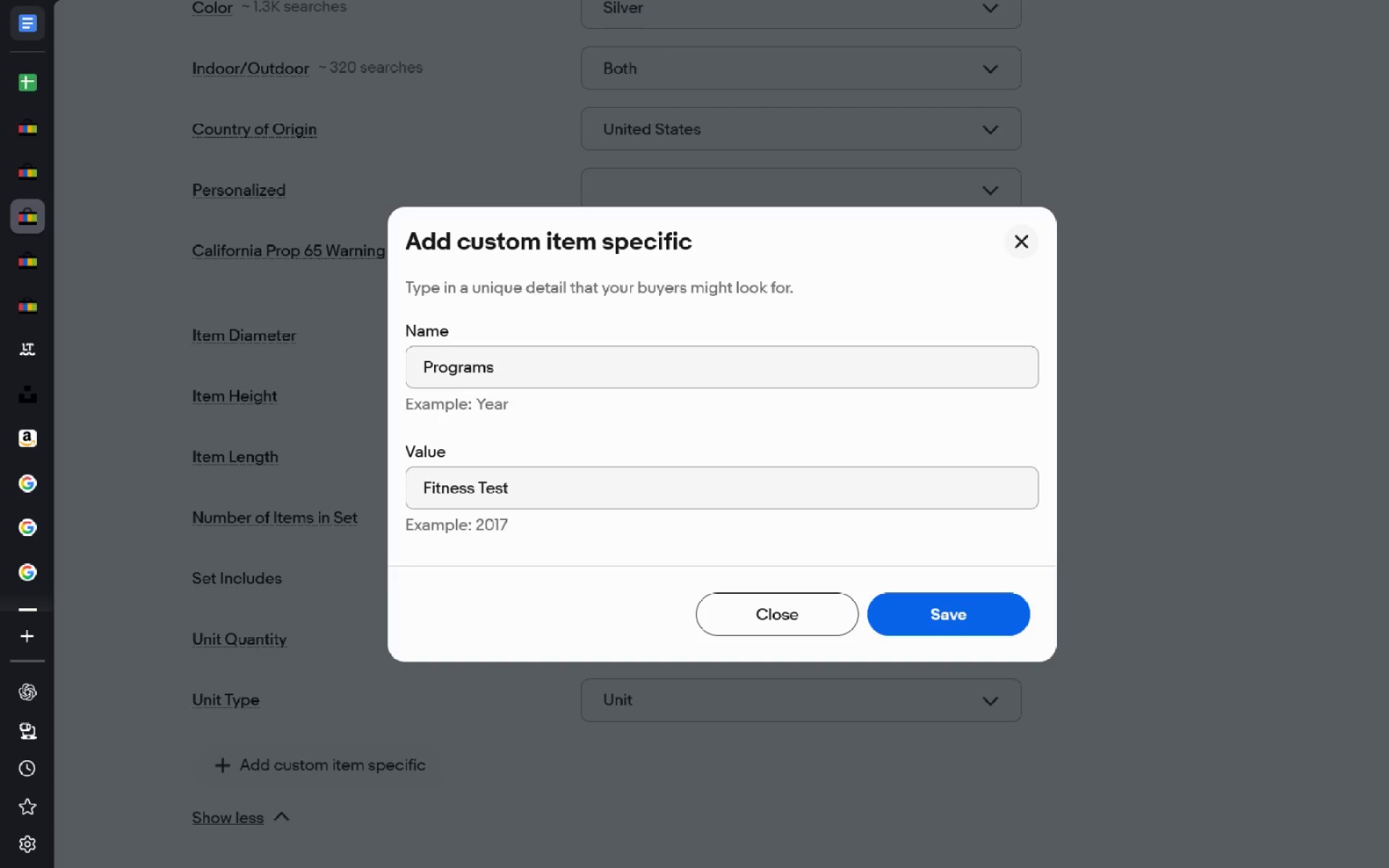 
key(Enter)
 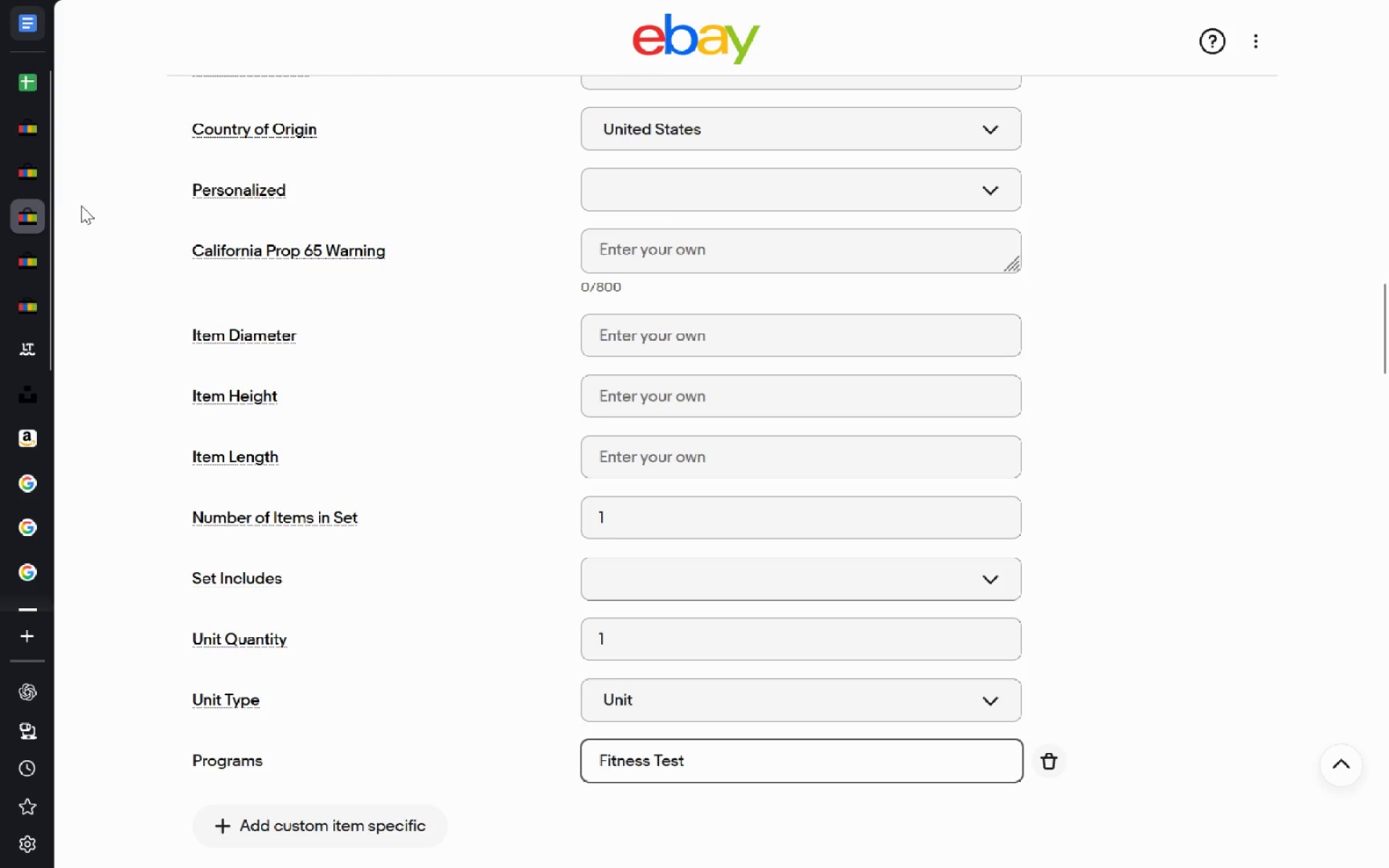 
left_click([26, 173])
 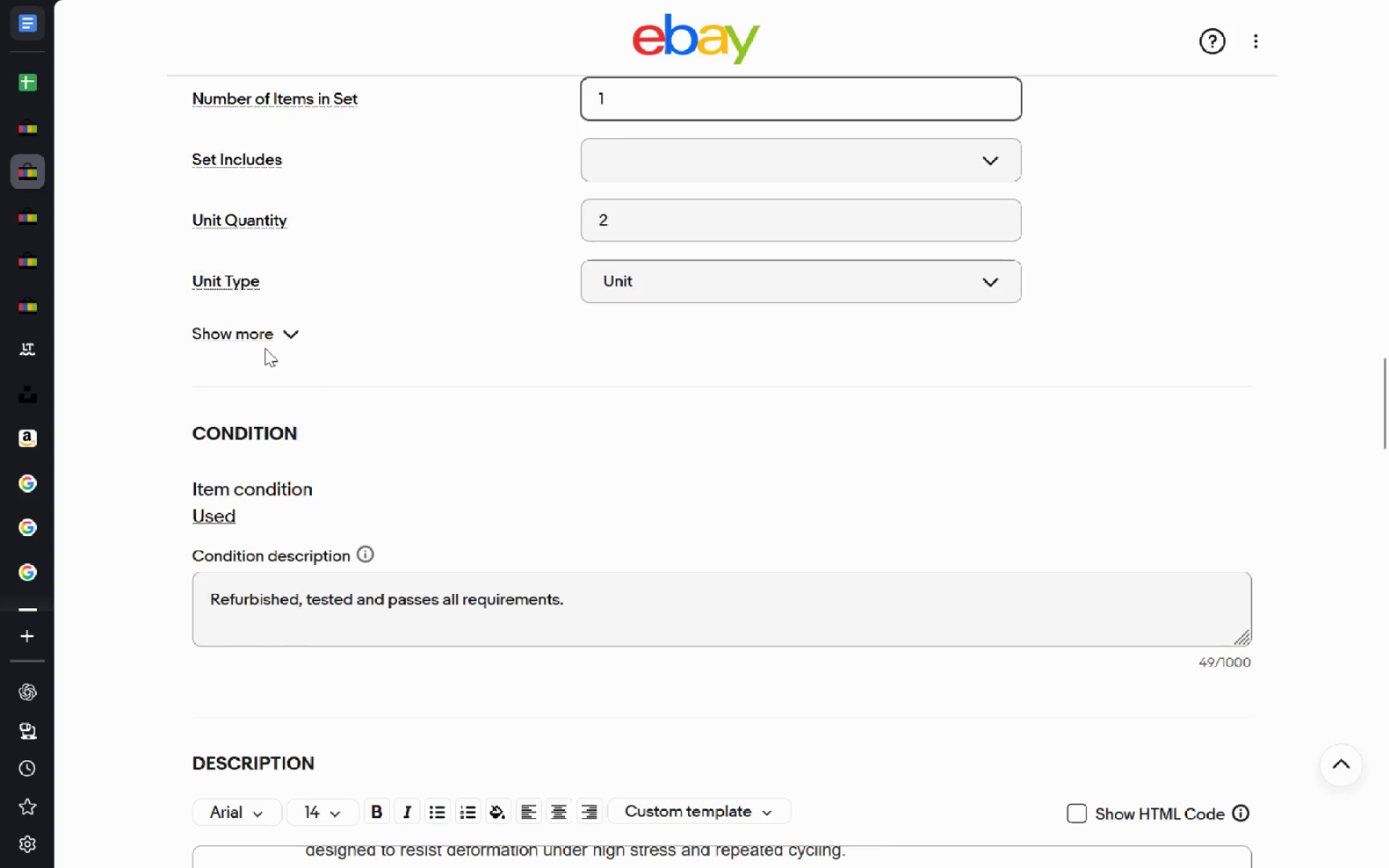 
wait(5.55)
 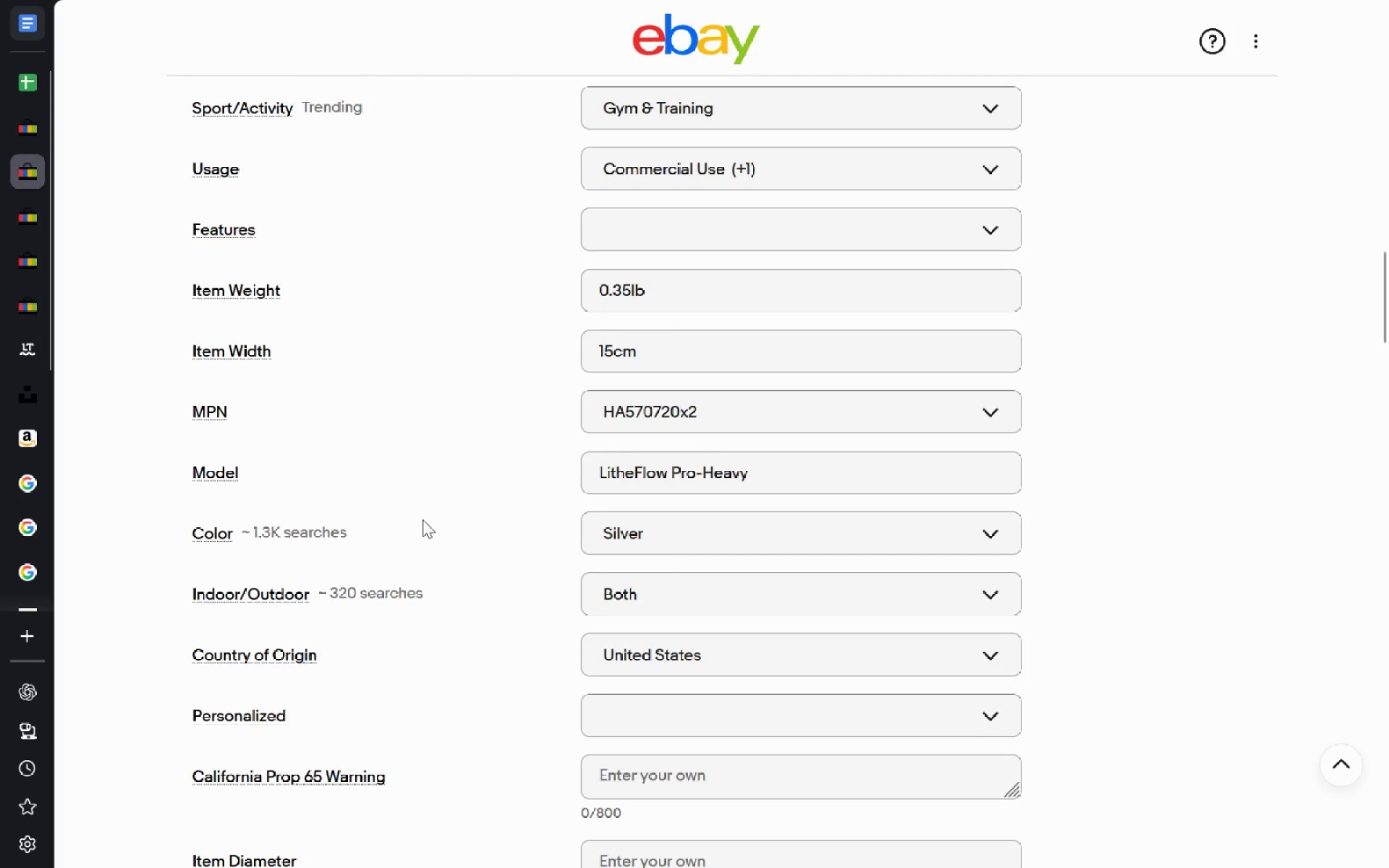 
left_click([33, 229])
 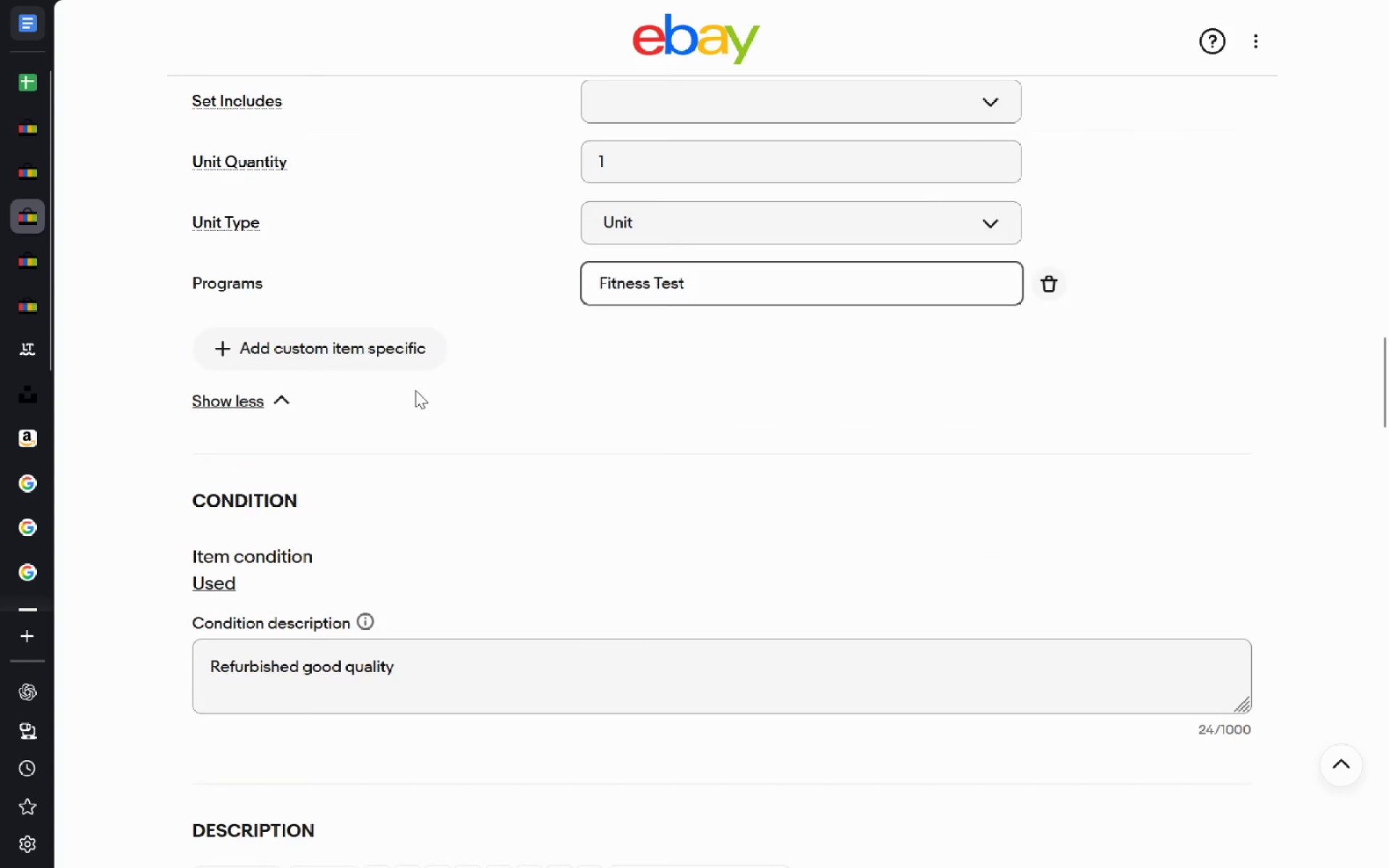 
left_click([1051, 287])
 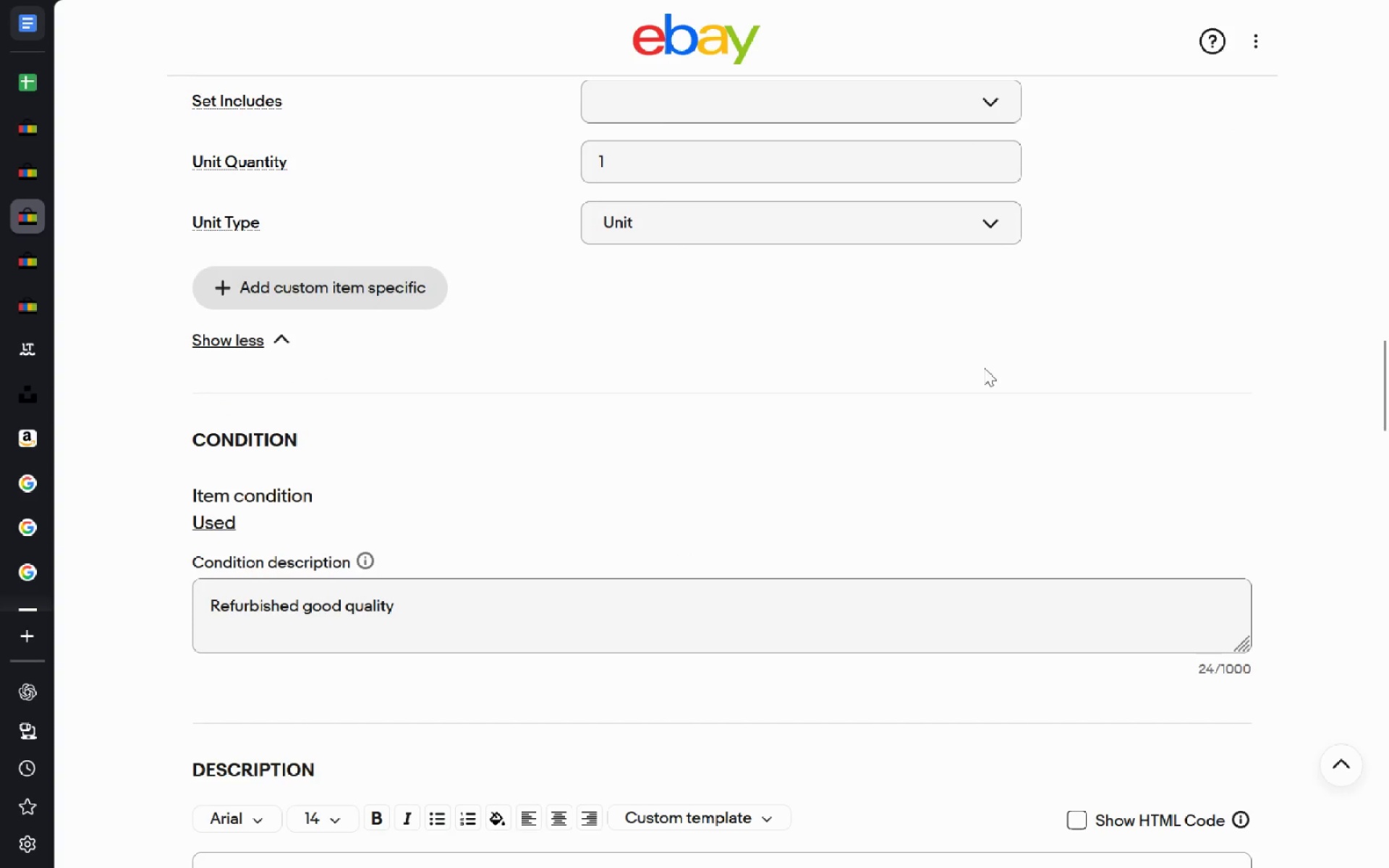 
key(Alt+AltLeft)
 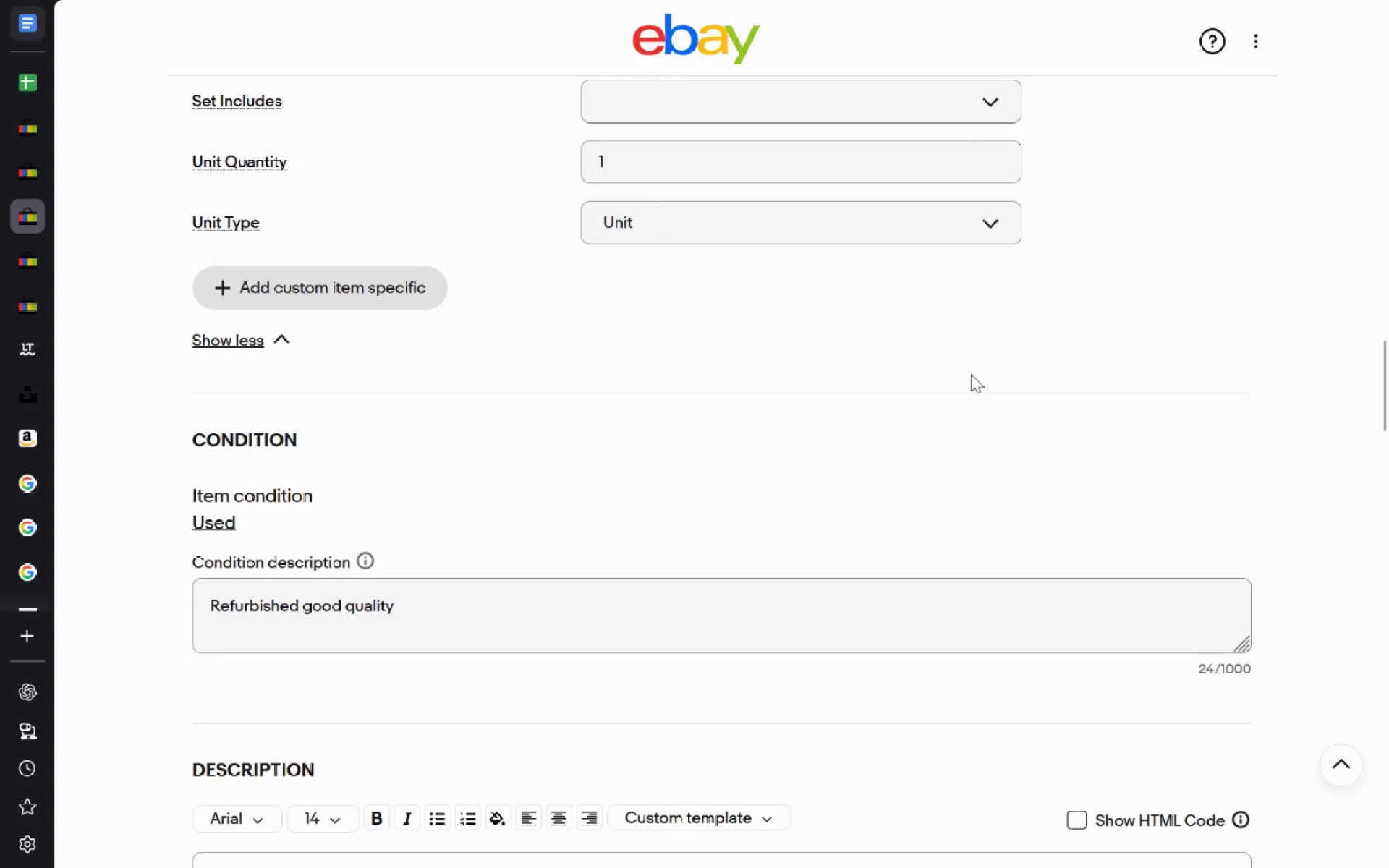 
key(Alt+Tab)